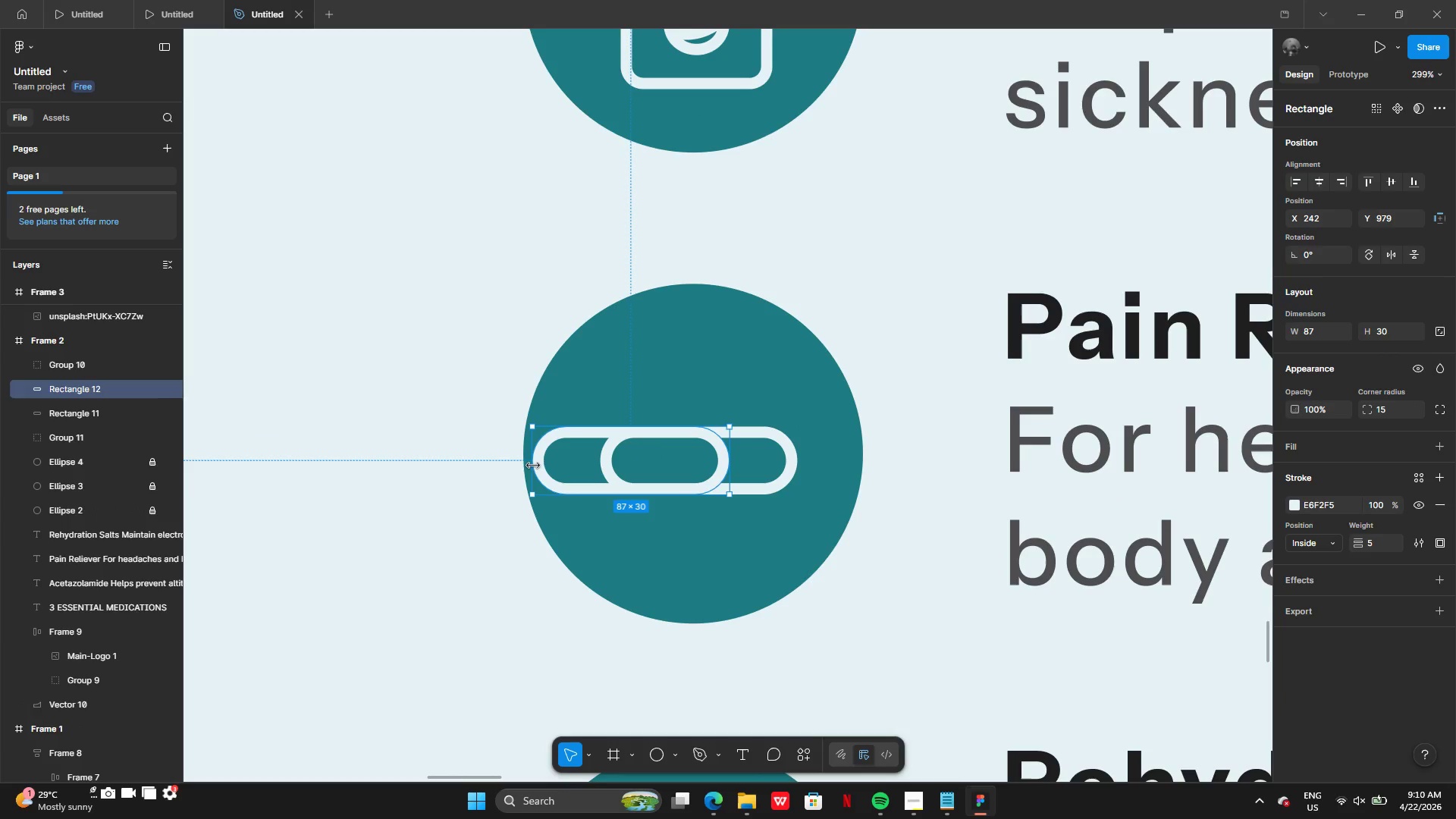 
left_click_drag(start_coordinate=[535, 465], to_coordinate=[602, 468])
 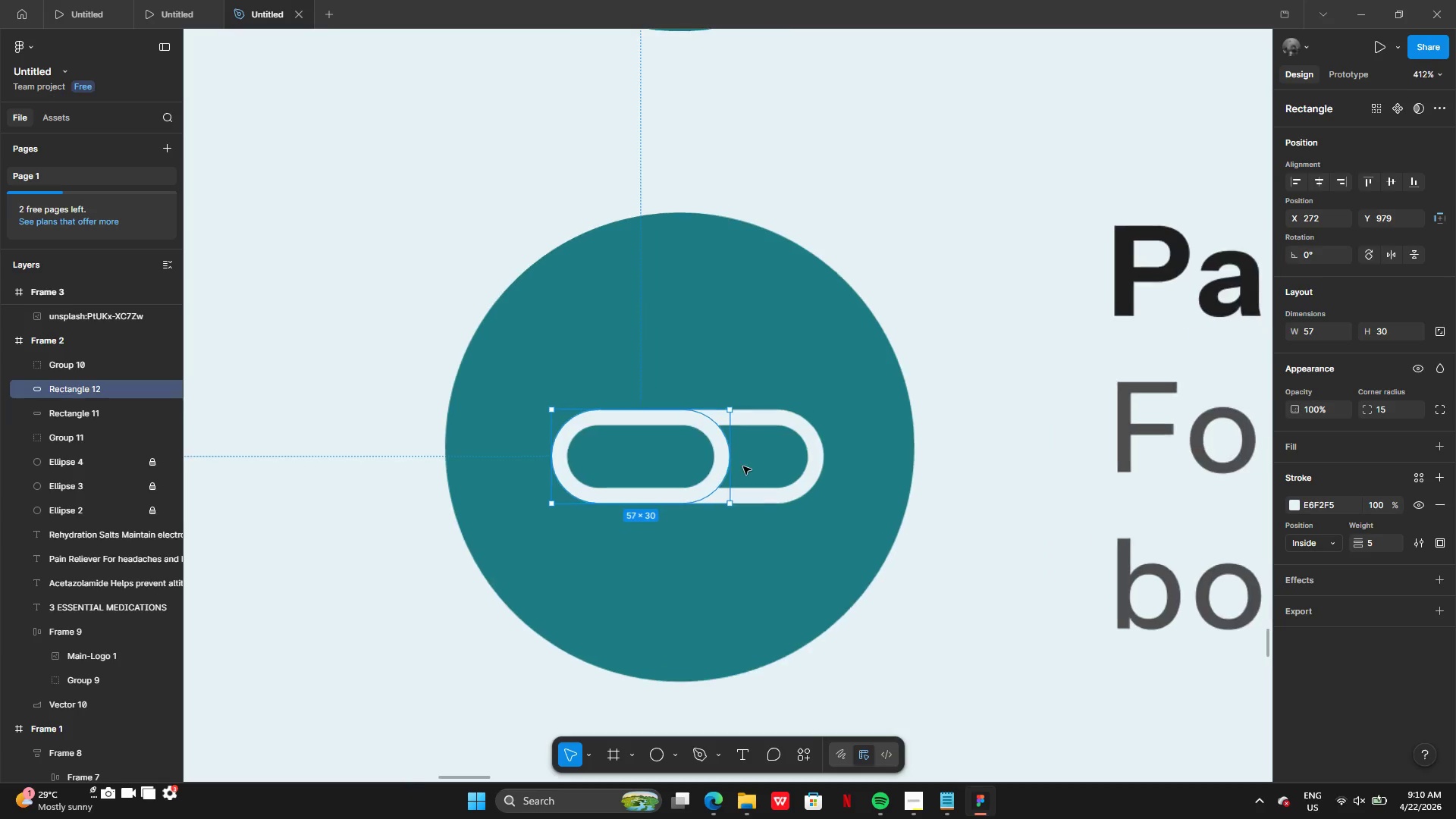 
left_click([746, 464])
 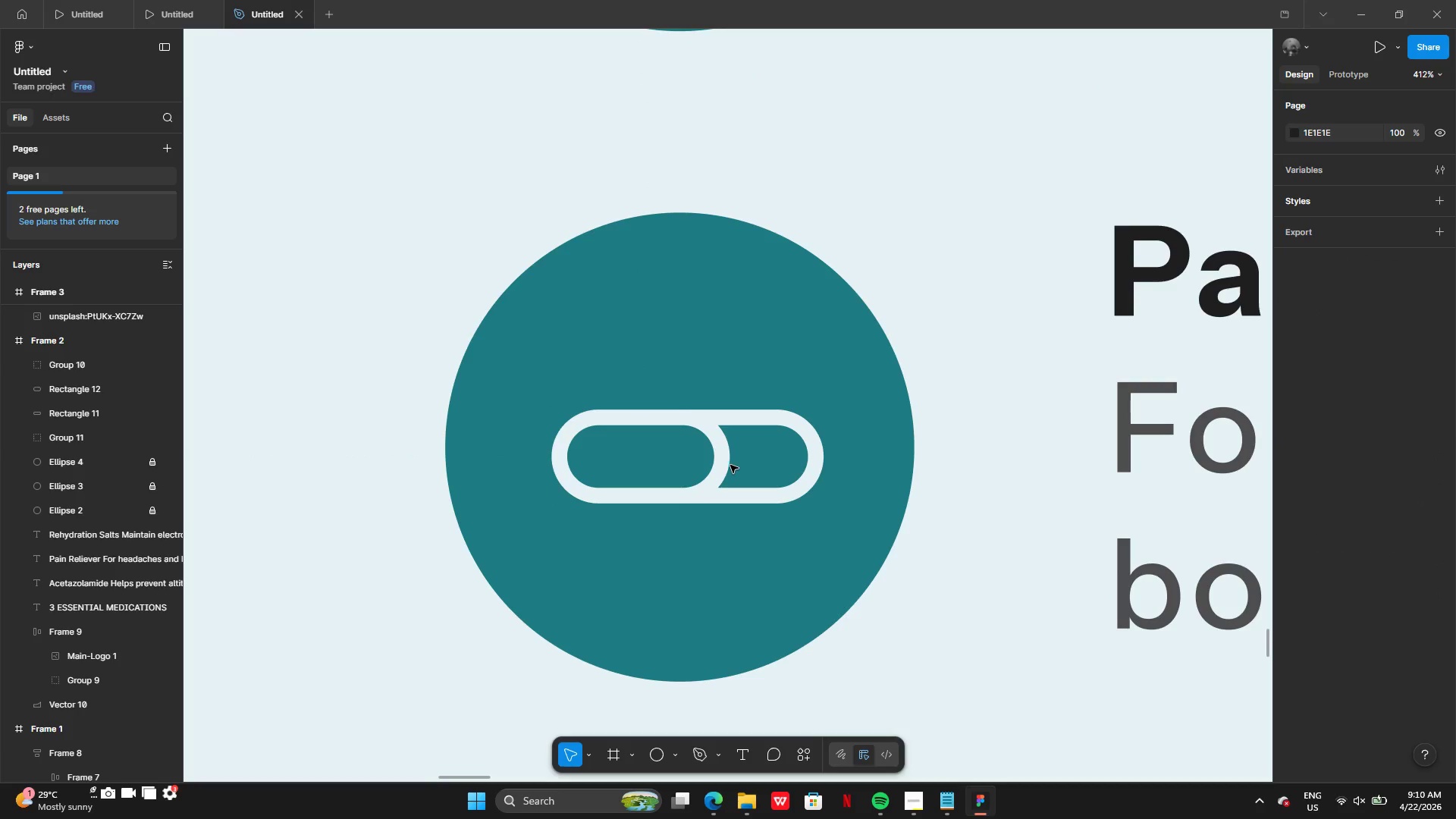 
left_click([718, 465])
 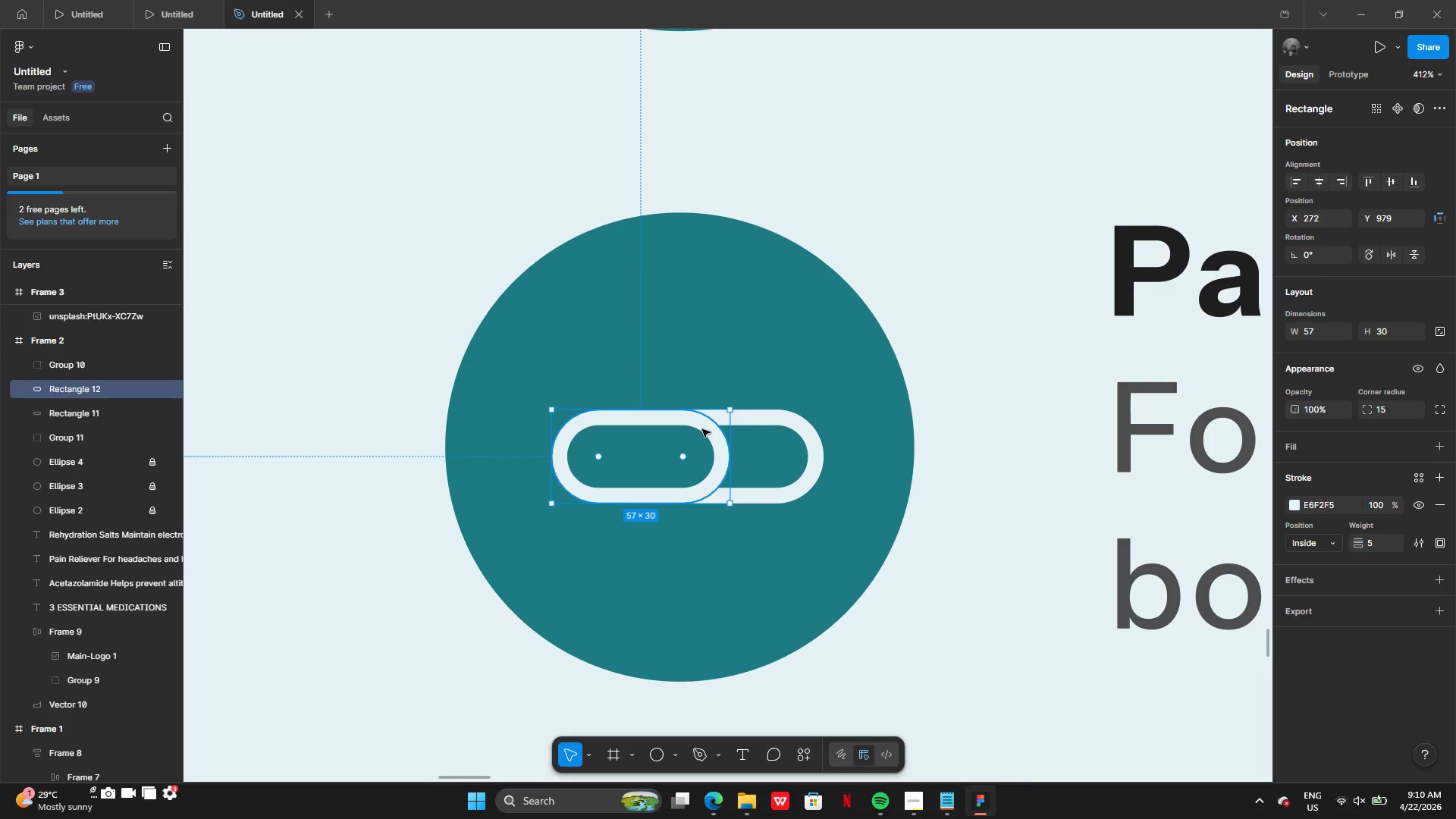 
key(Backspace)
 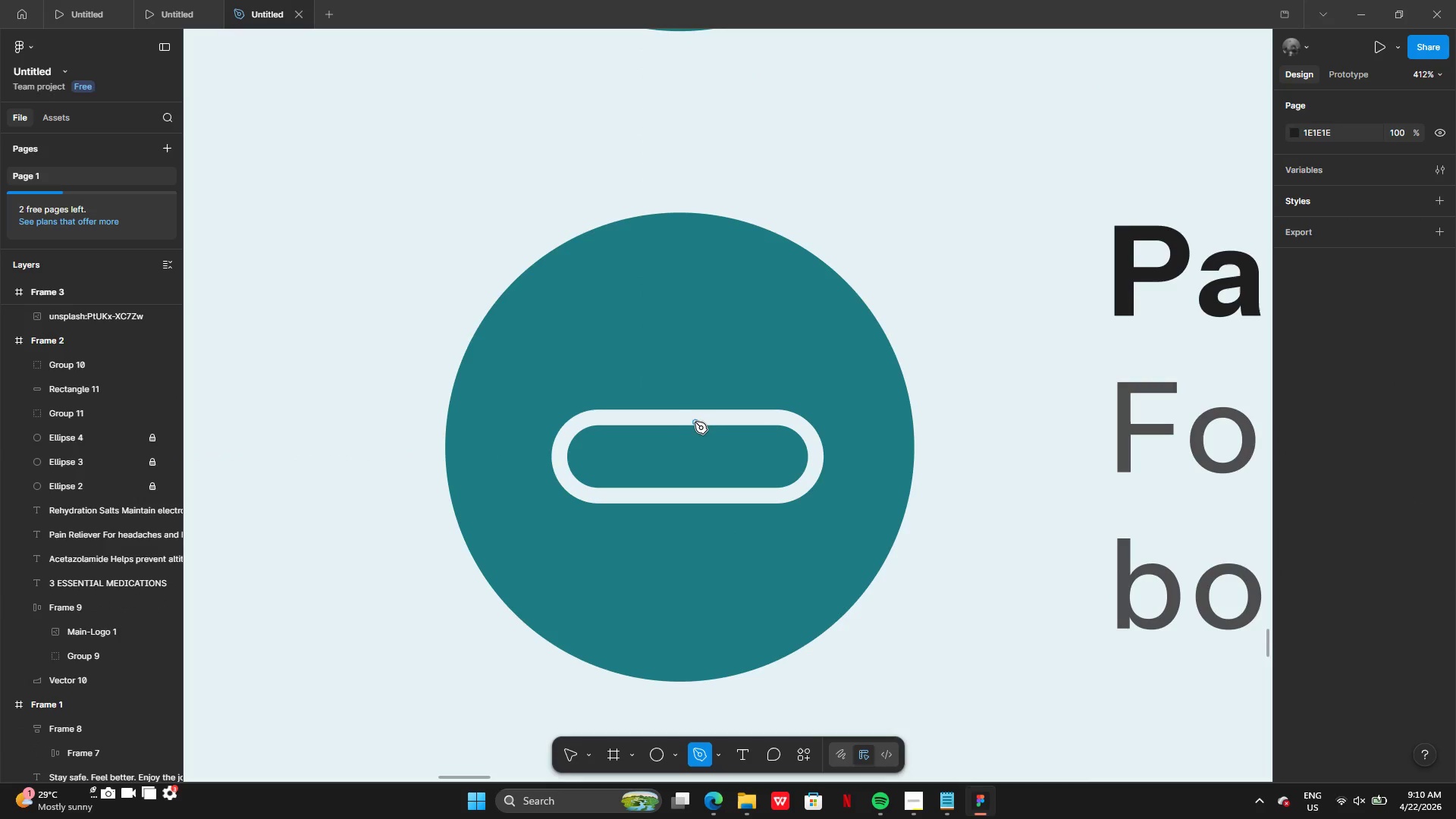 
left_click([686, 422])
 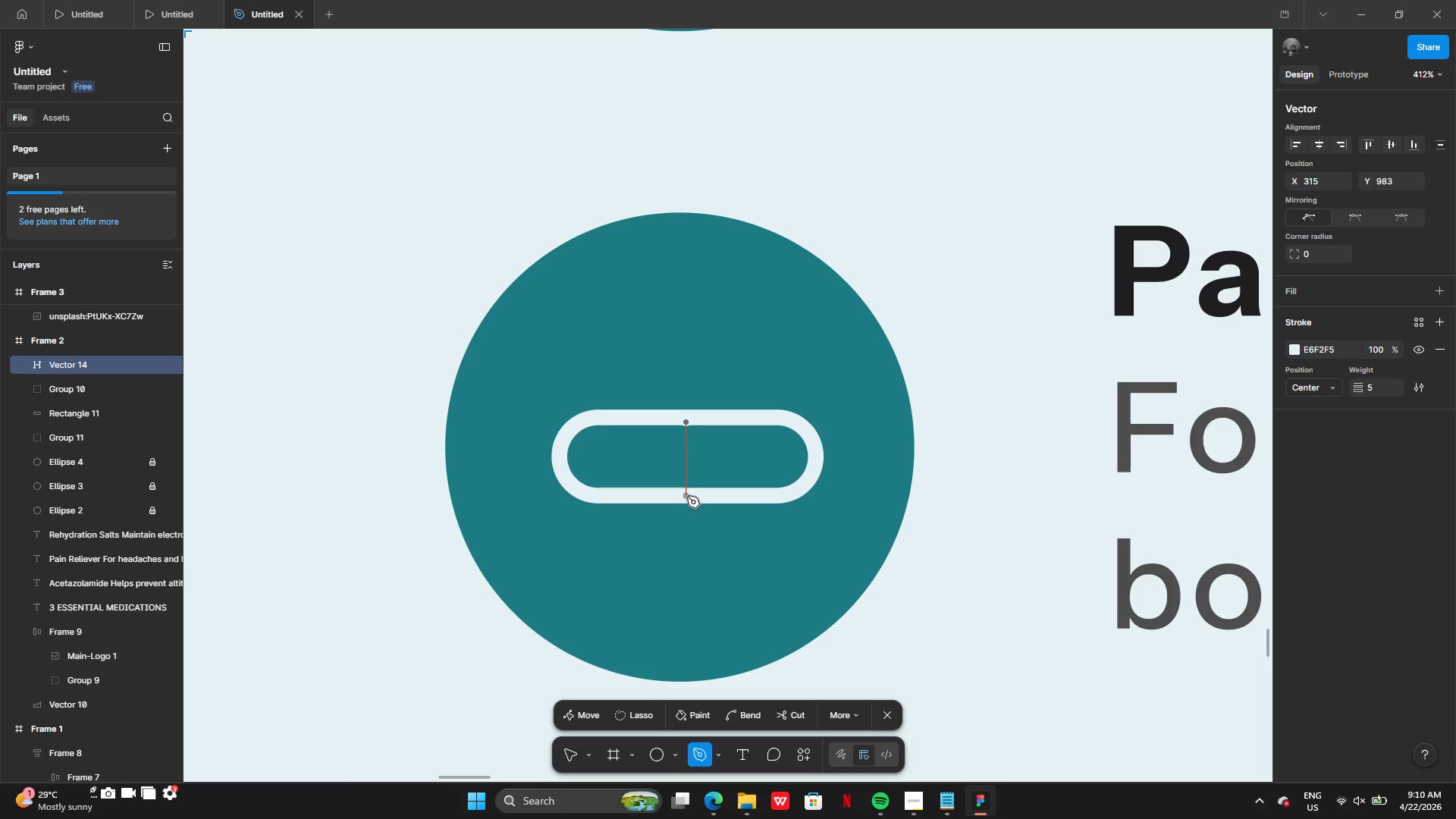 
left_click([687, 496])
 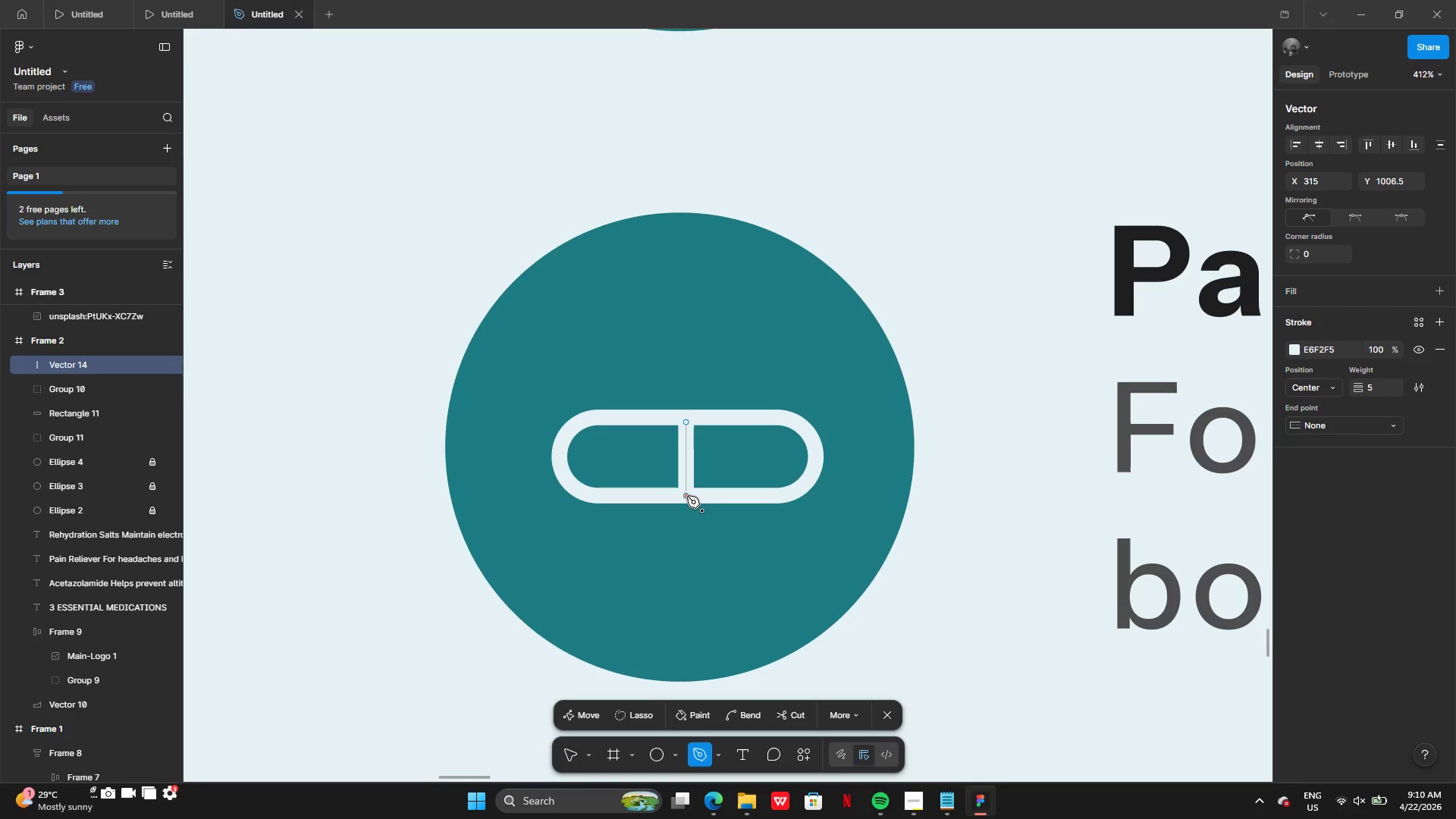 
key(Enter)
 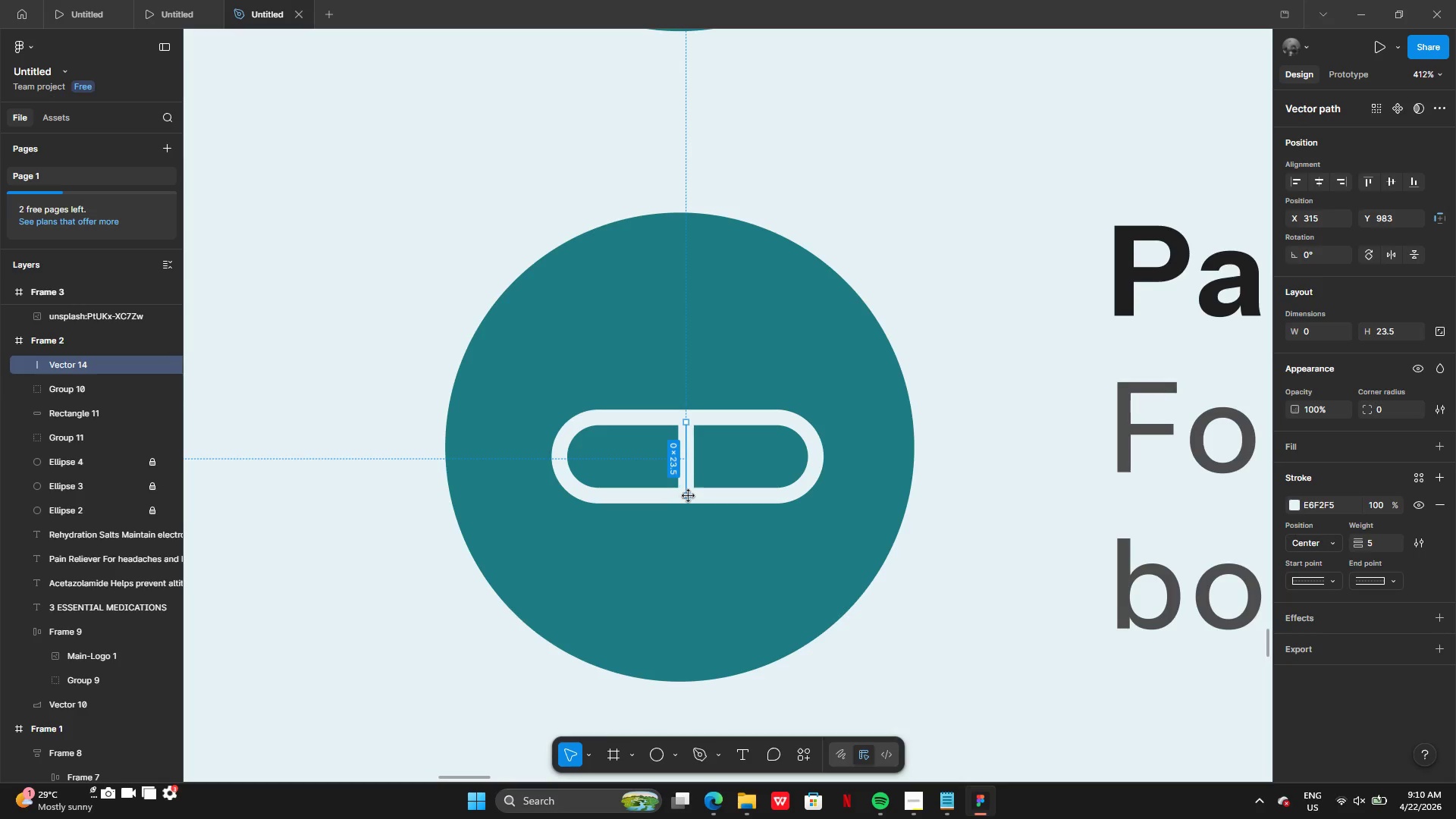 
left_click([732, 526])
 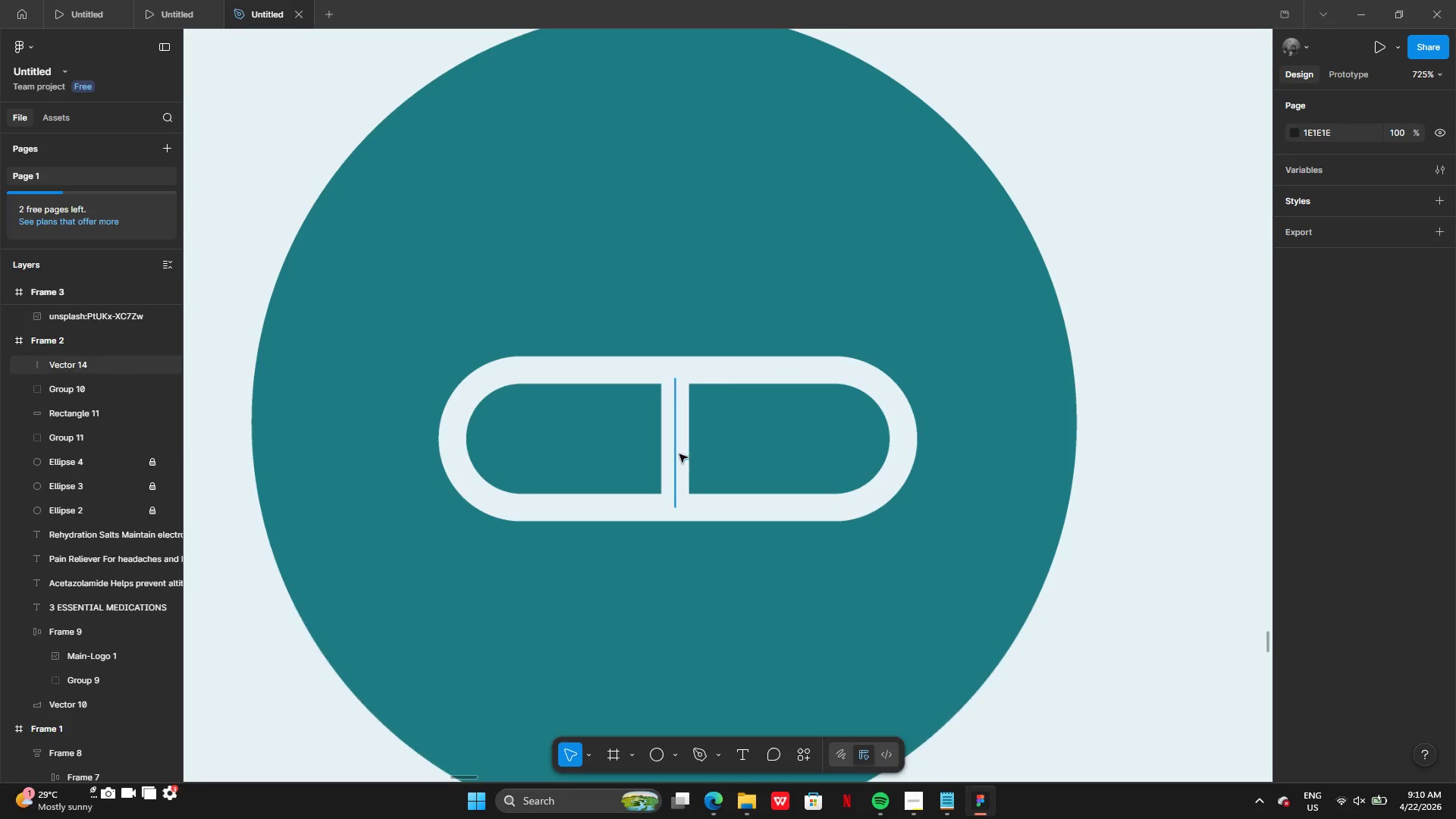 
left_click([677, 452])
 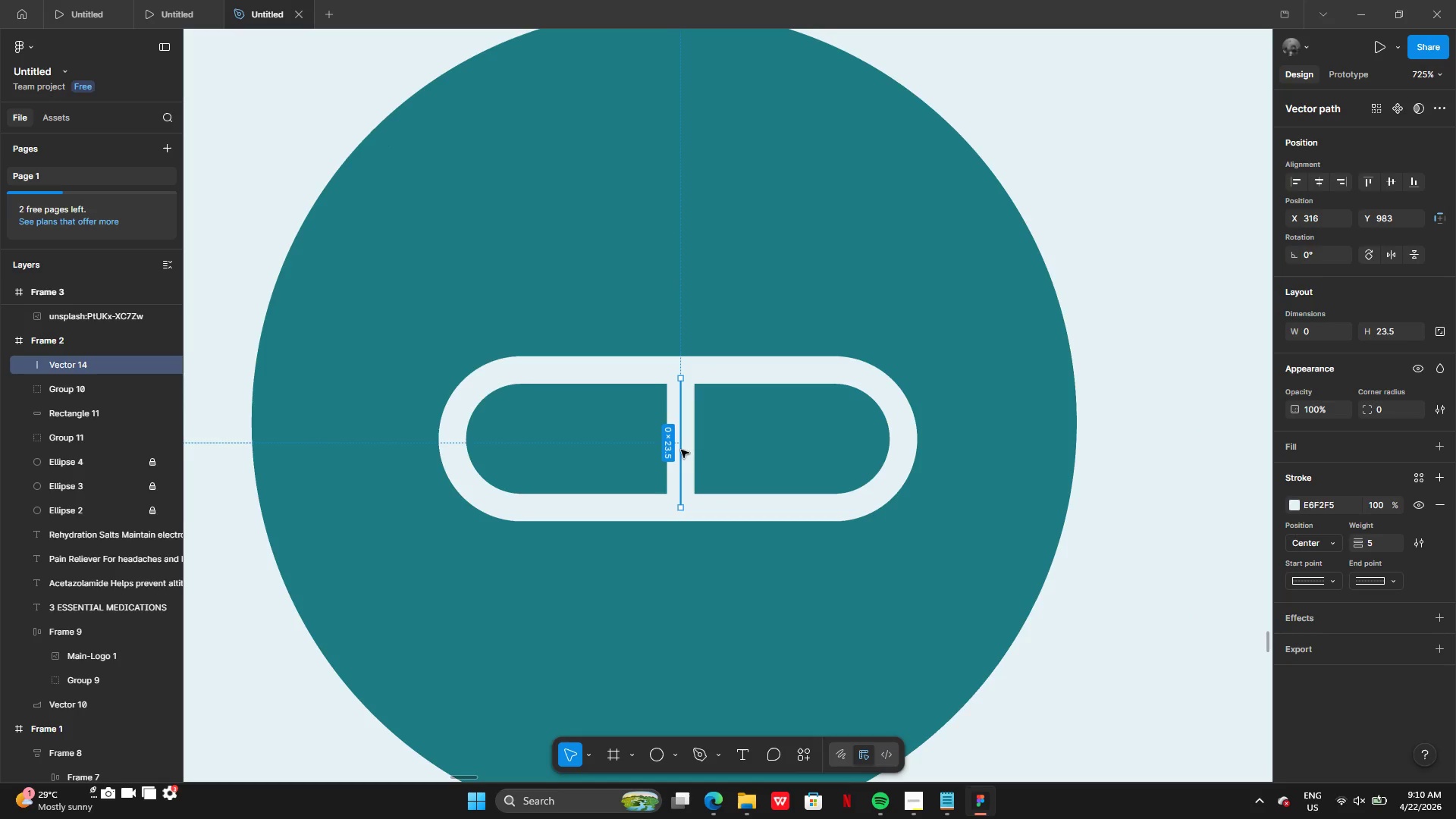 
hold_key(key=ShiftLeft, duration=0.66)
left_click([568, 507])
 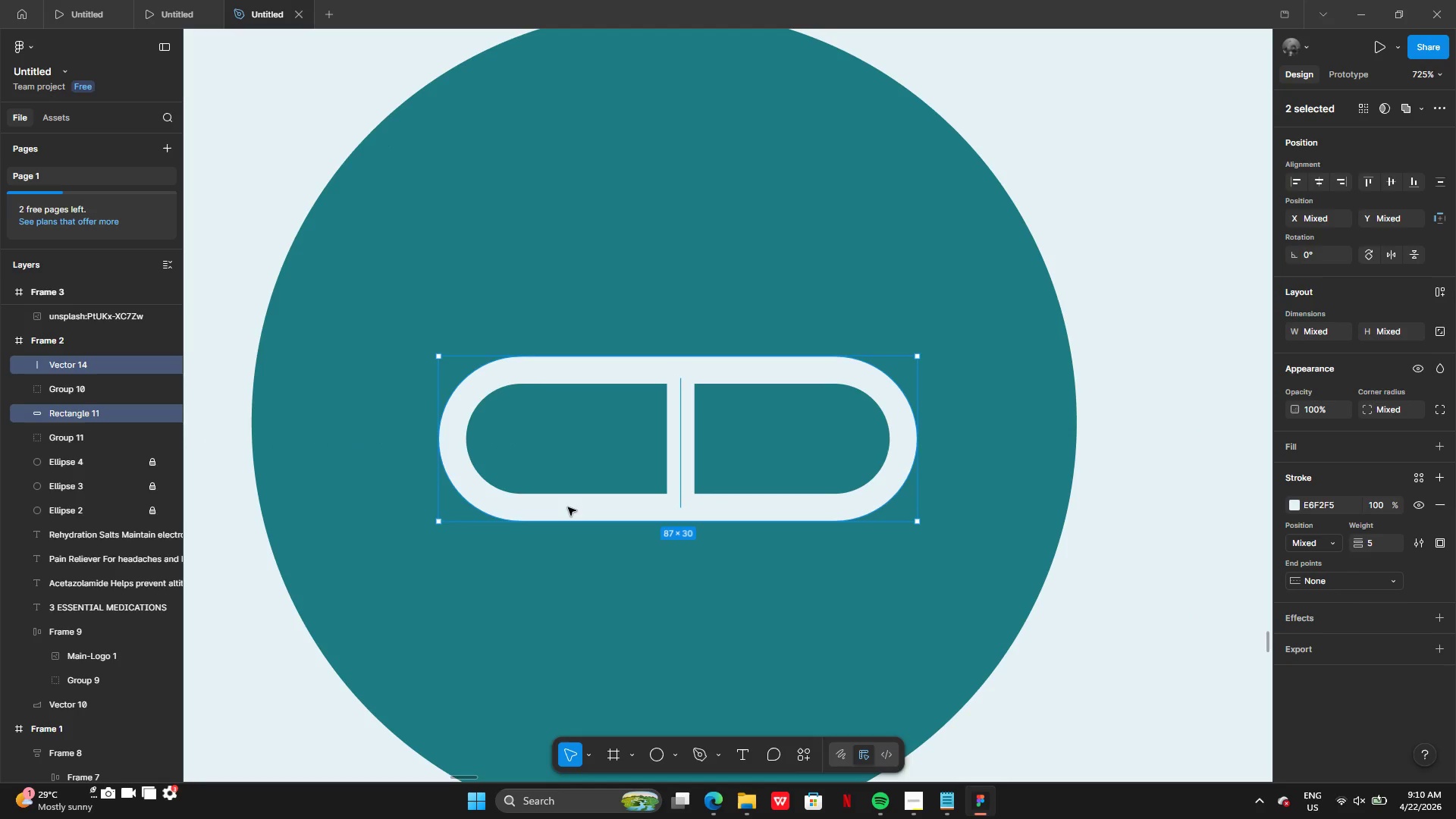 
key(Control+G)
 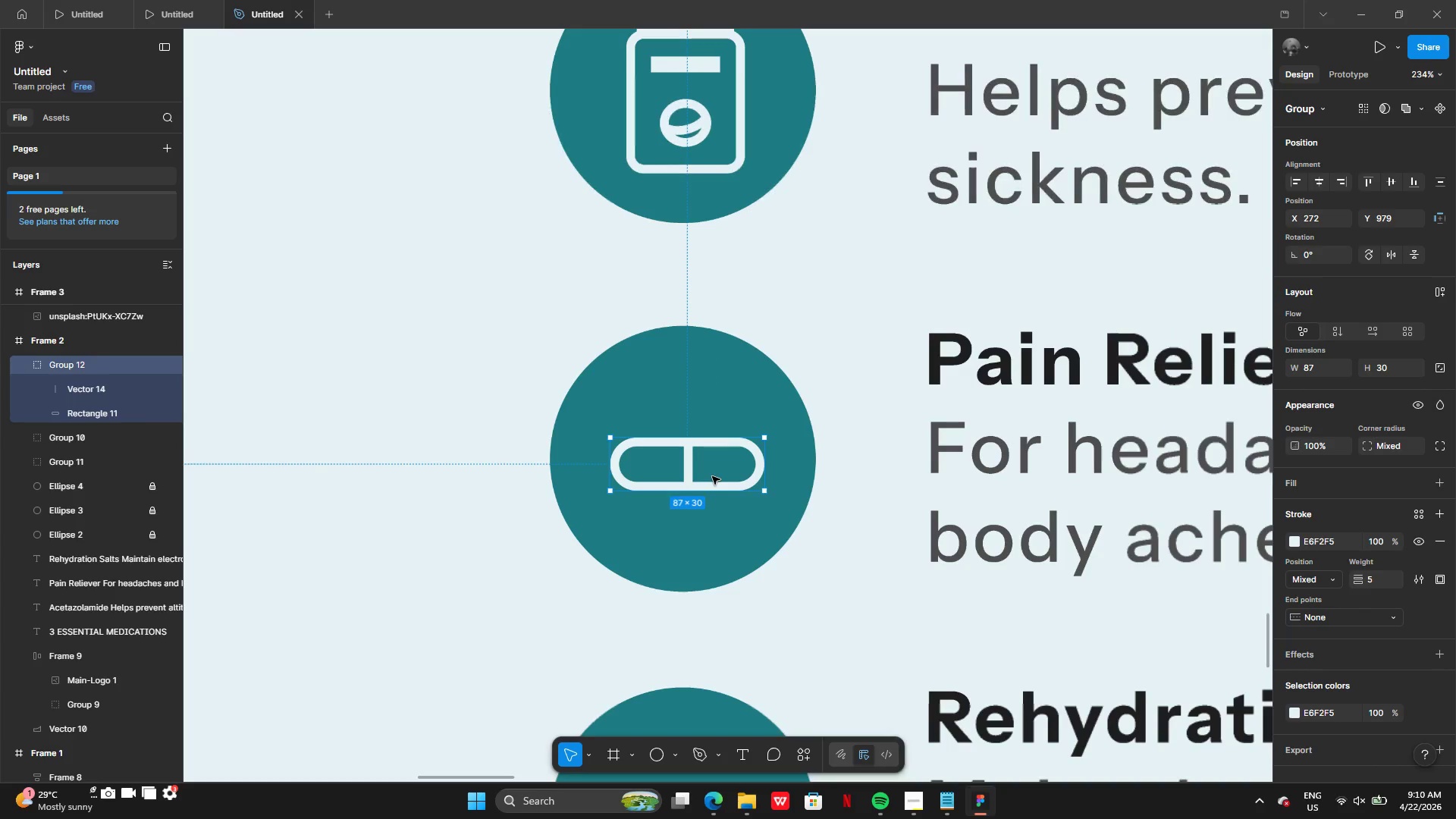 
left_click_drag(start_coordinate=[720, 472], to_coordinate=[720, 443])
 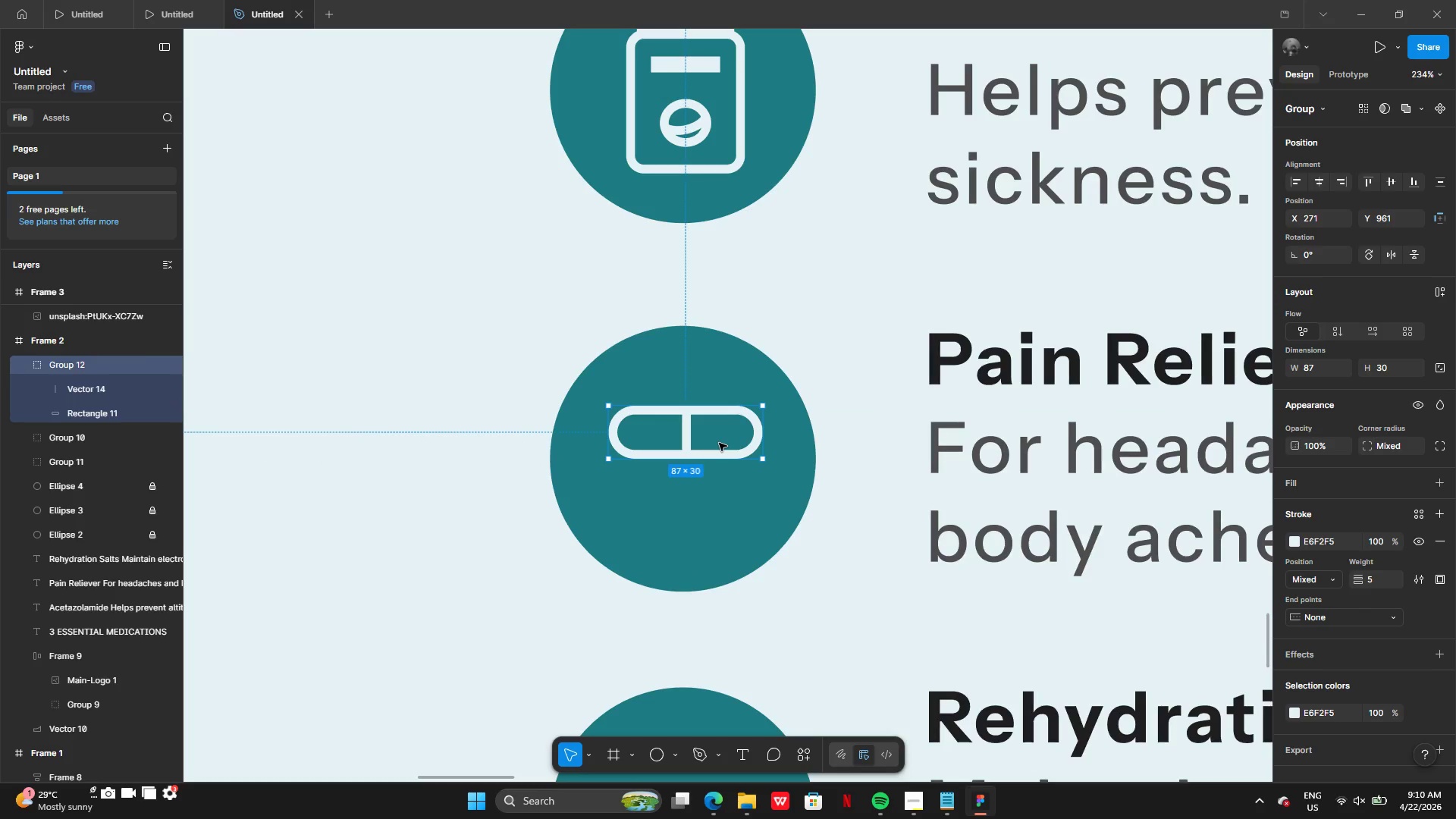 
hold_key(key=AltLeft, duration=0.36)
left_click_drag(start_coordinate=[719, 443], to_coordinate=[720, 466])
 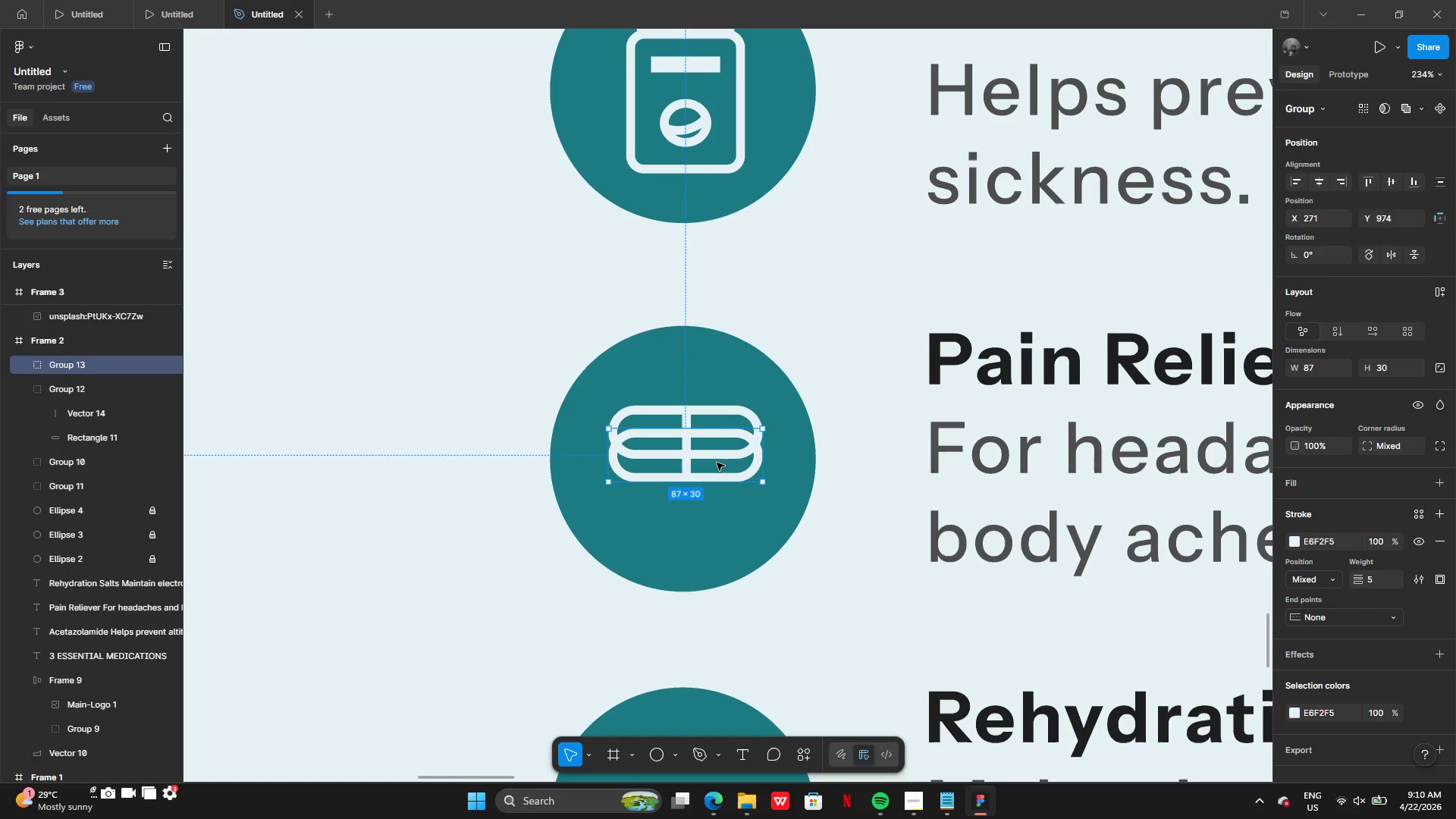 
left_click_drag(start_coordinate=[717, 463], to_coordinate=[717, 502])
 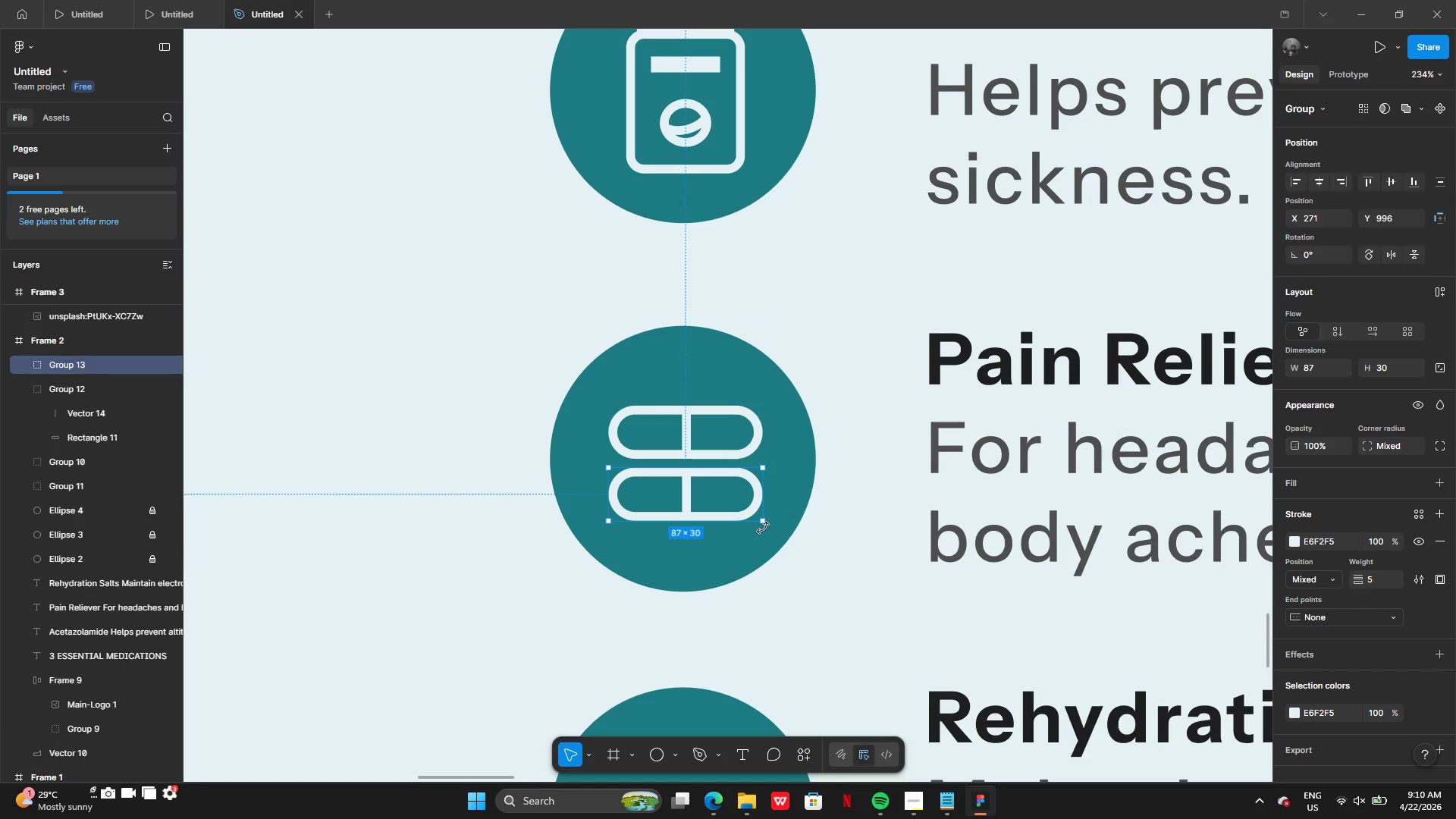 
left_click_drag(start_coordinate=[763, 527], to_coordinate=[770, 503])
 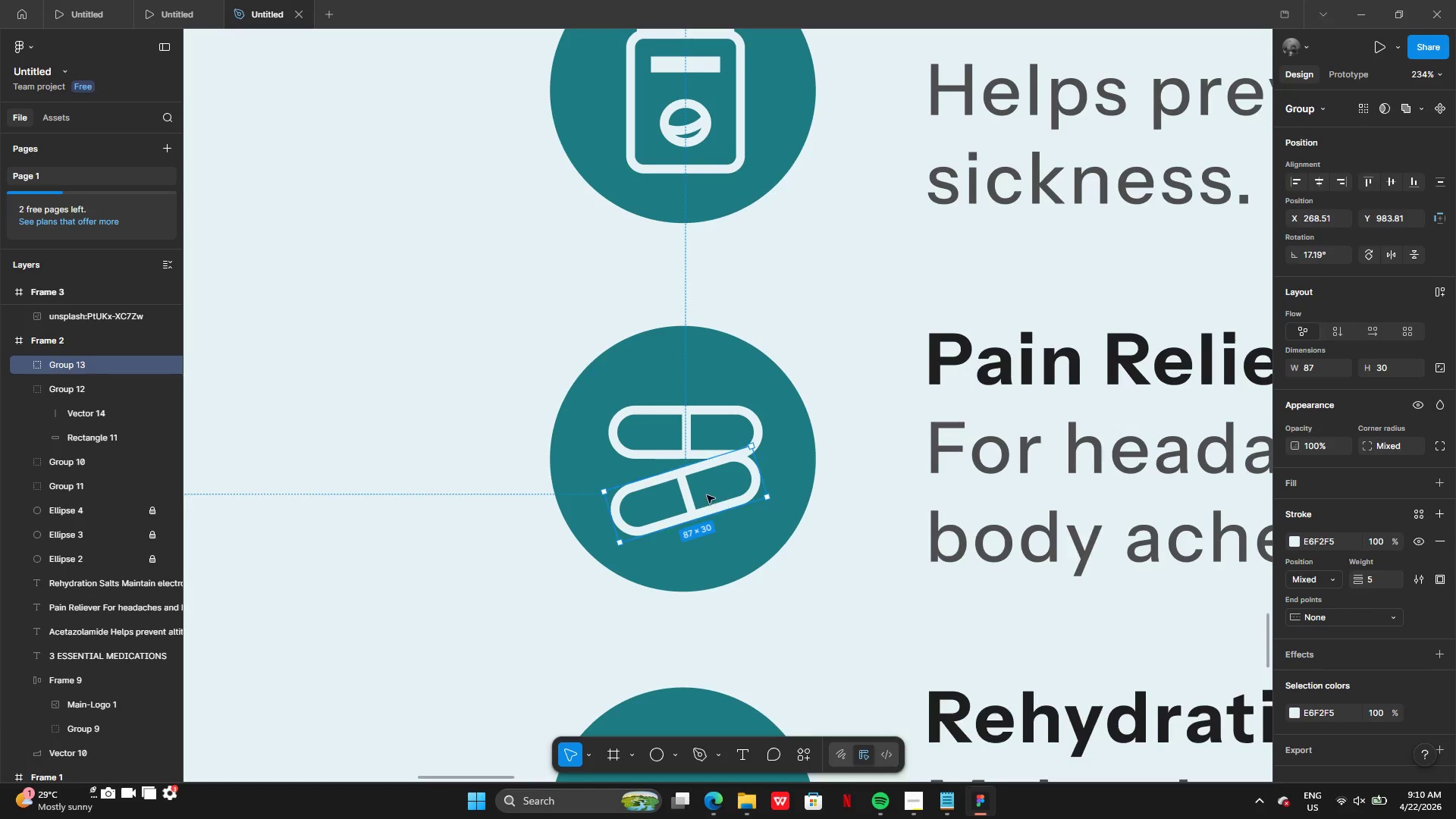 
left_click_drag(start_coordinate=[707, 495], to_coordinate=[727, 500])
 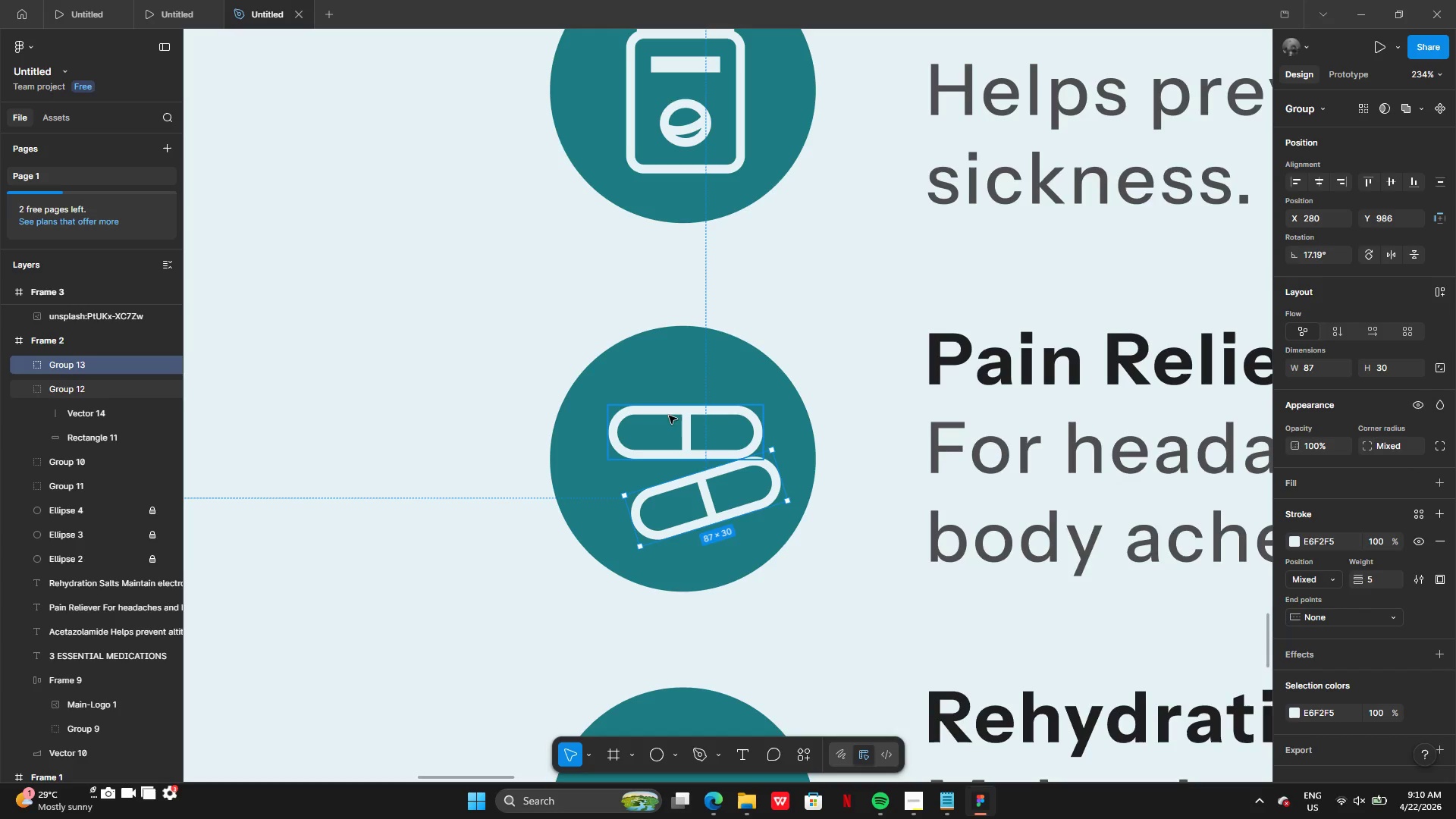 
left_click([676, 417])
 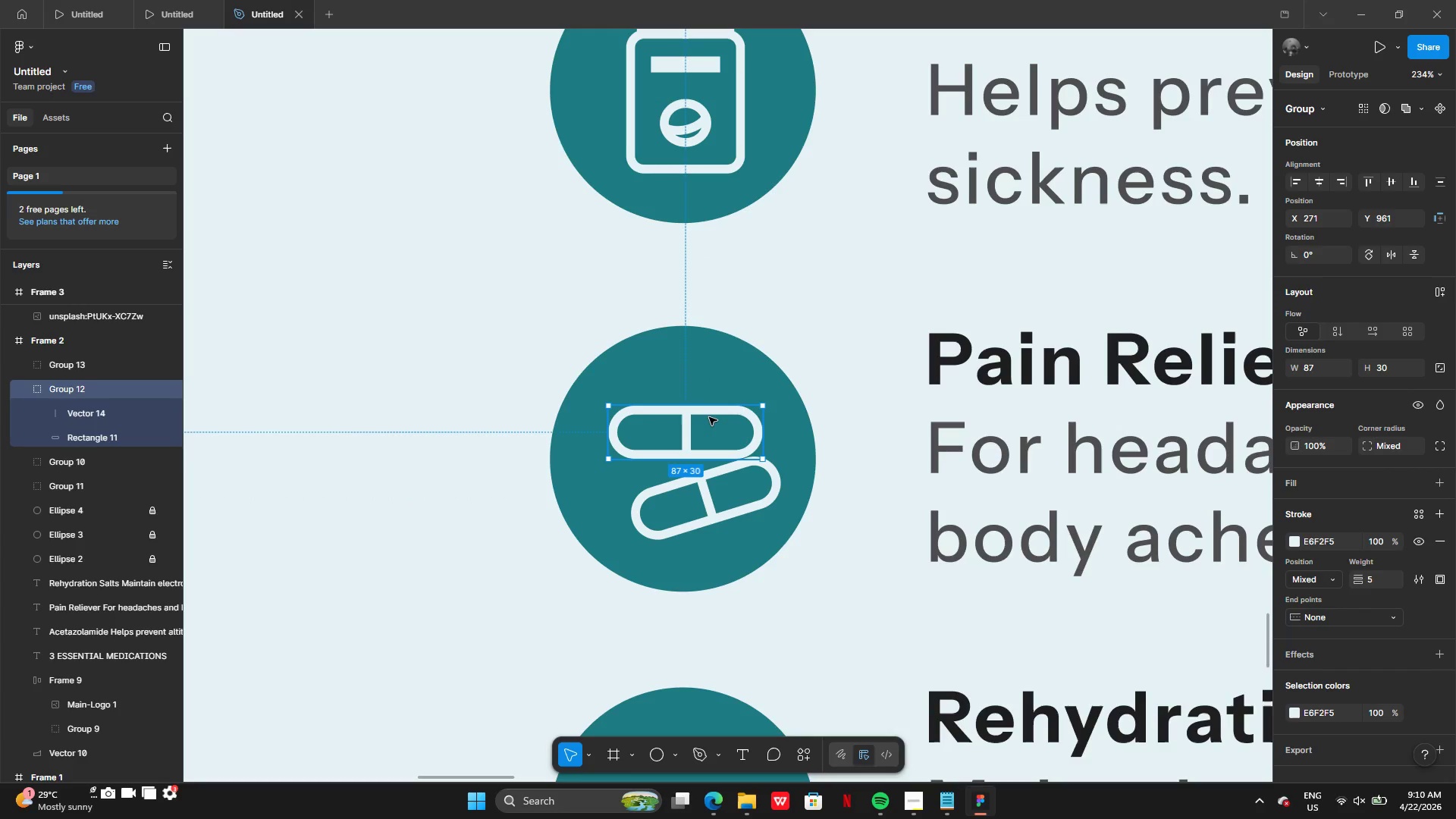 
left_click_drag(start_coordinate=[709, 417], to_coordinate=[694, 418])
 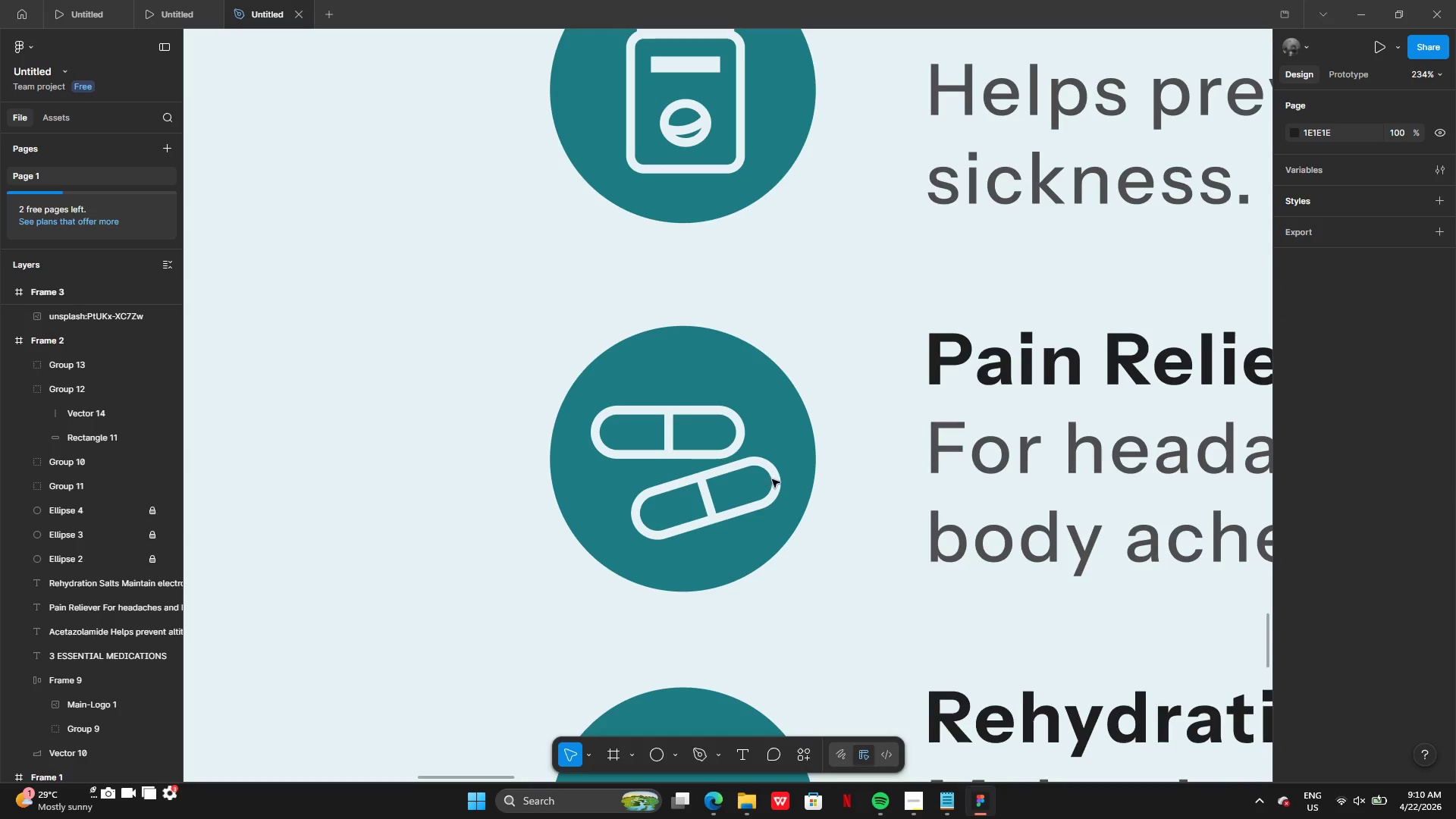 
double_click([776, 479])
 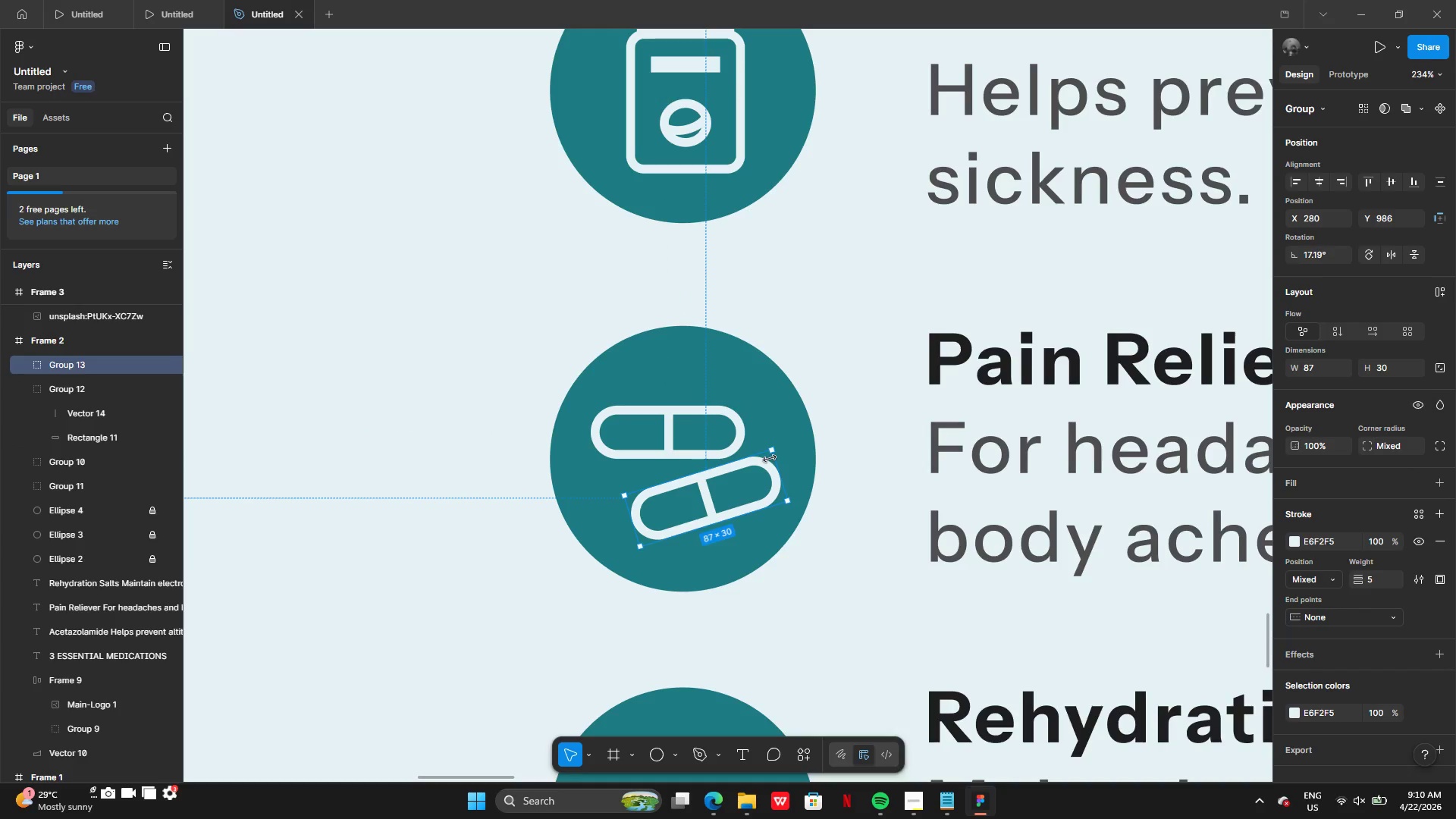 
hold_key(key=AltLeft, duration=1.67)
left_click_drag(start_coordinate=[772, 453], to_coordinate=[761, 460])
 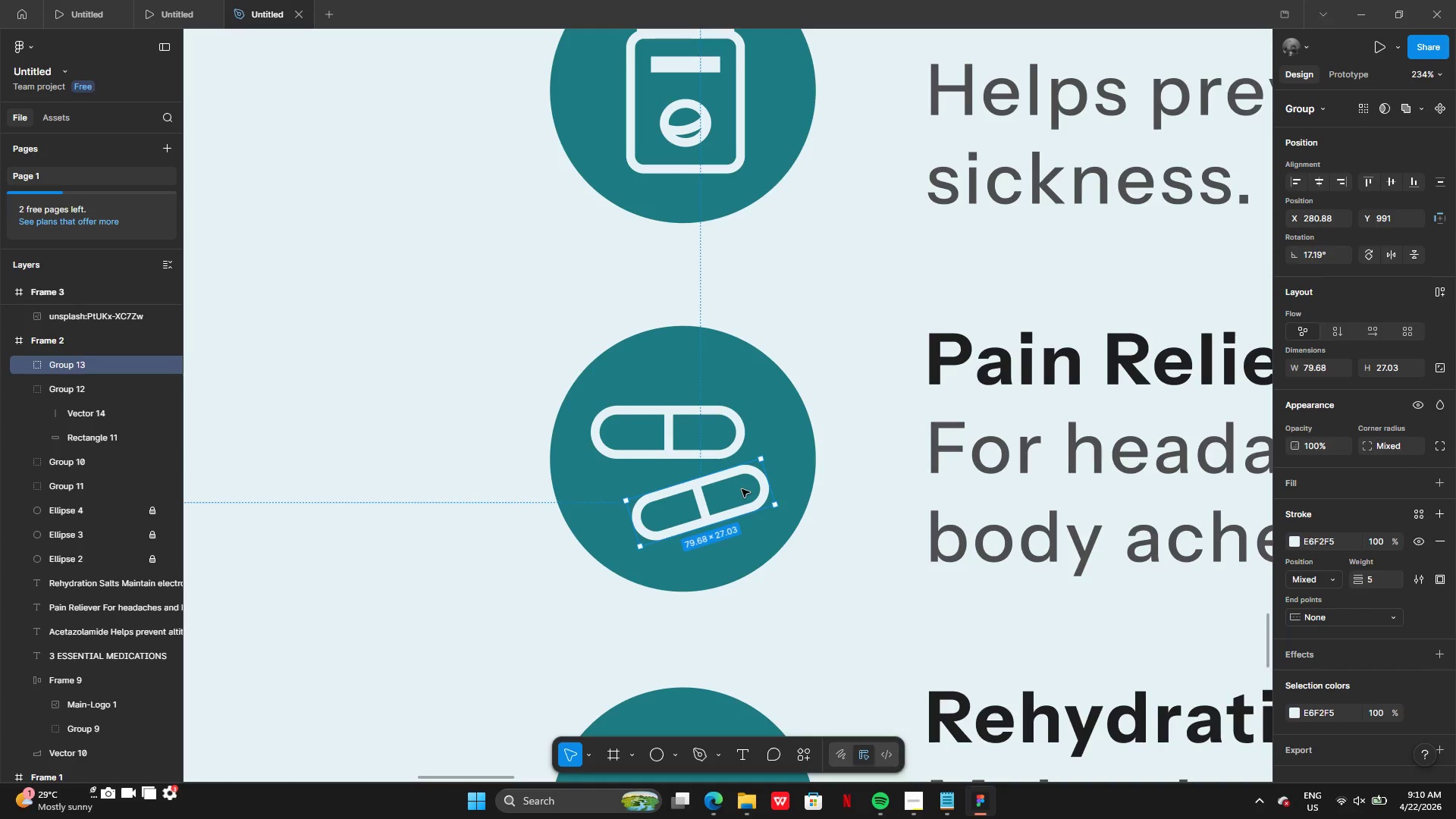 
left_click_drag(start_coordinate=[742, 489], to_coordinate=[748, 488])
 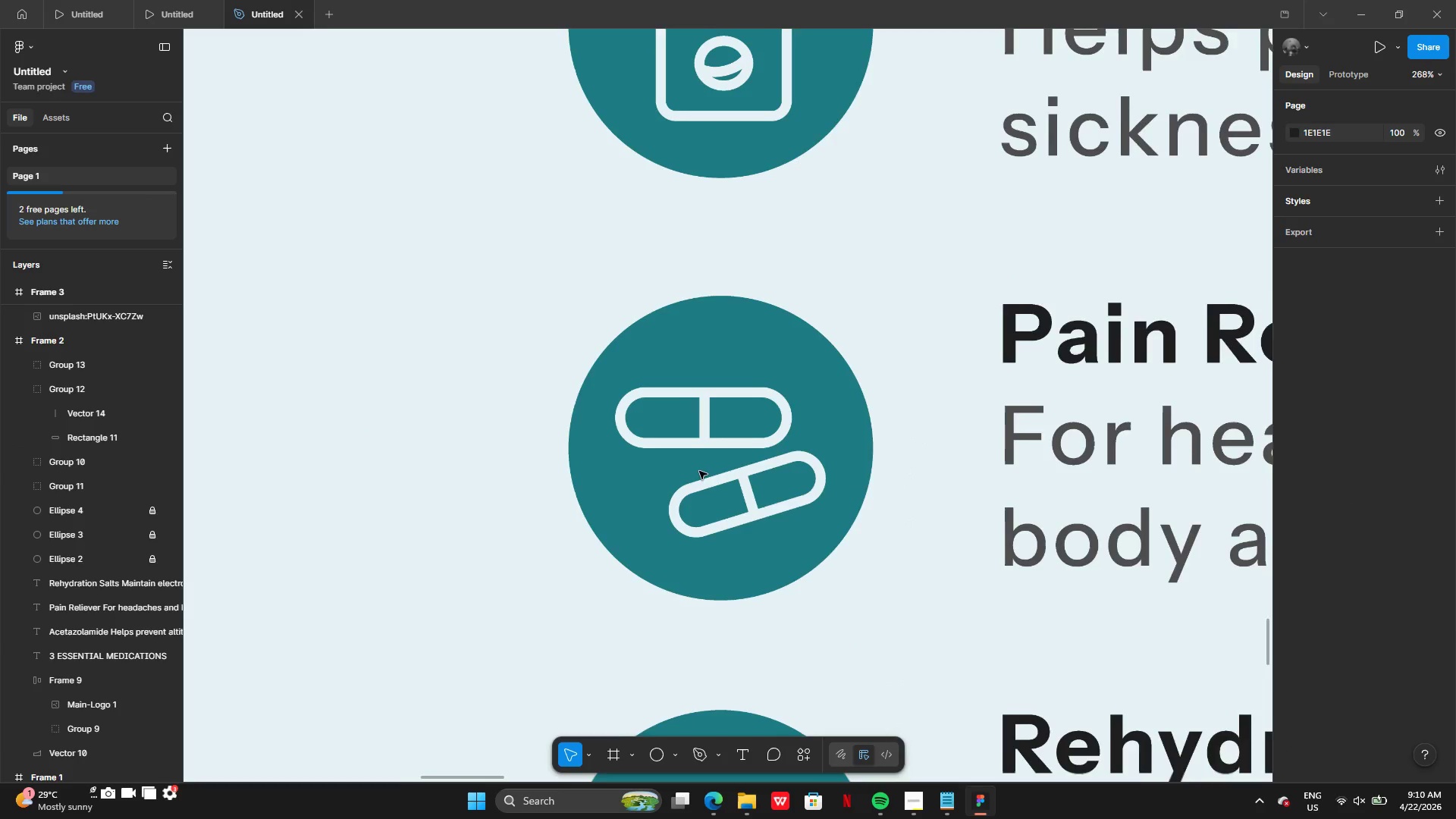 
left_click([578, 426])
 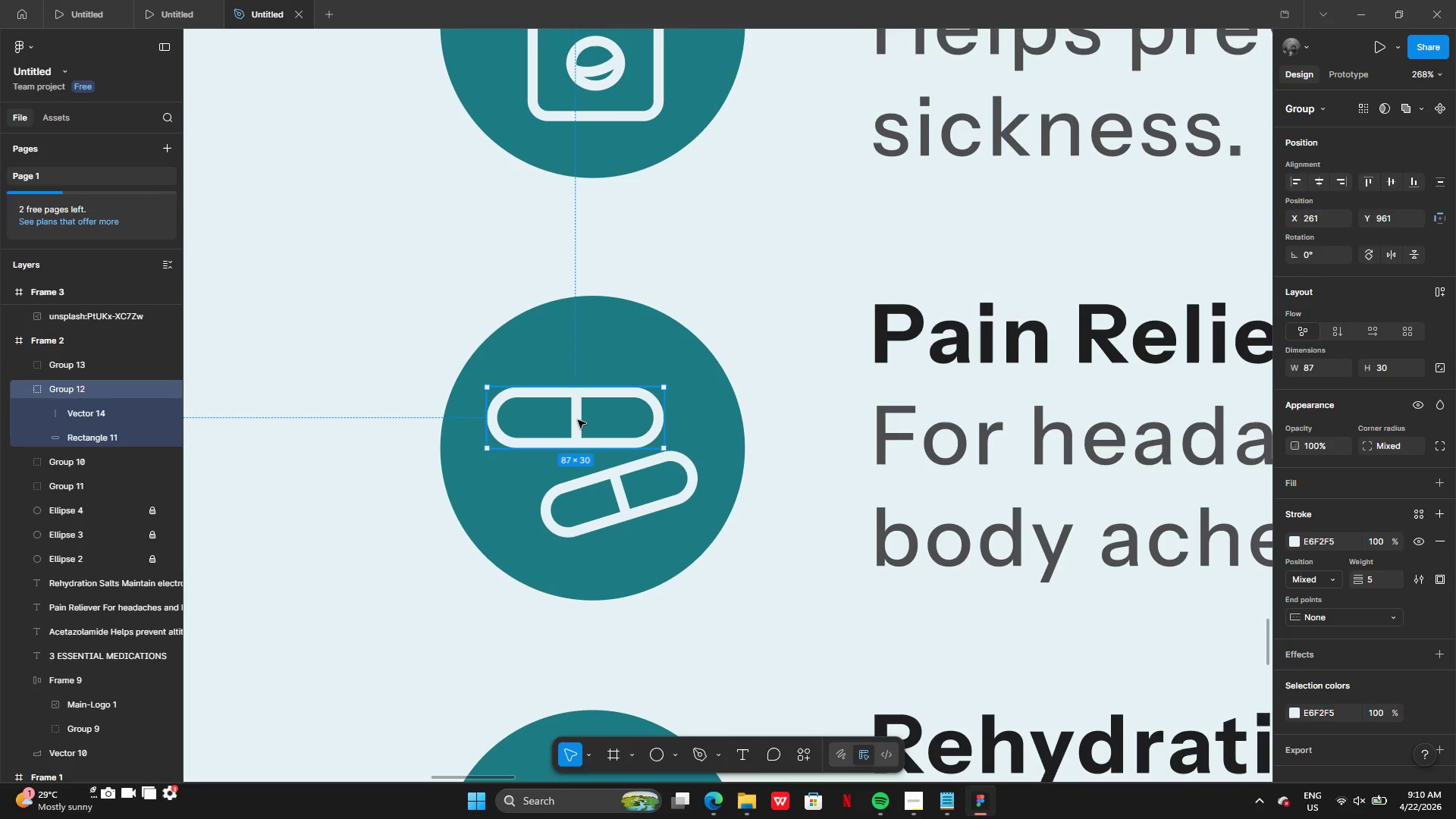 
left_click_drag(start_coordinate=[578, 420], to_coordinate=[594, 419])
 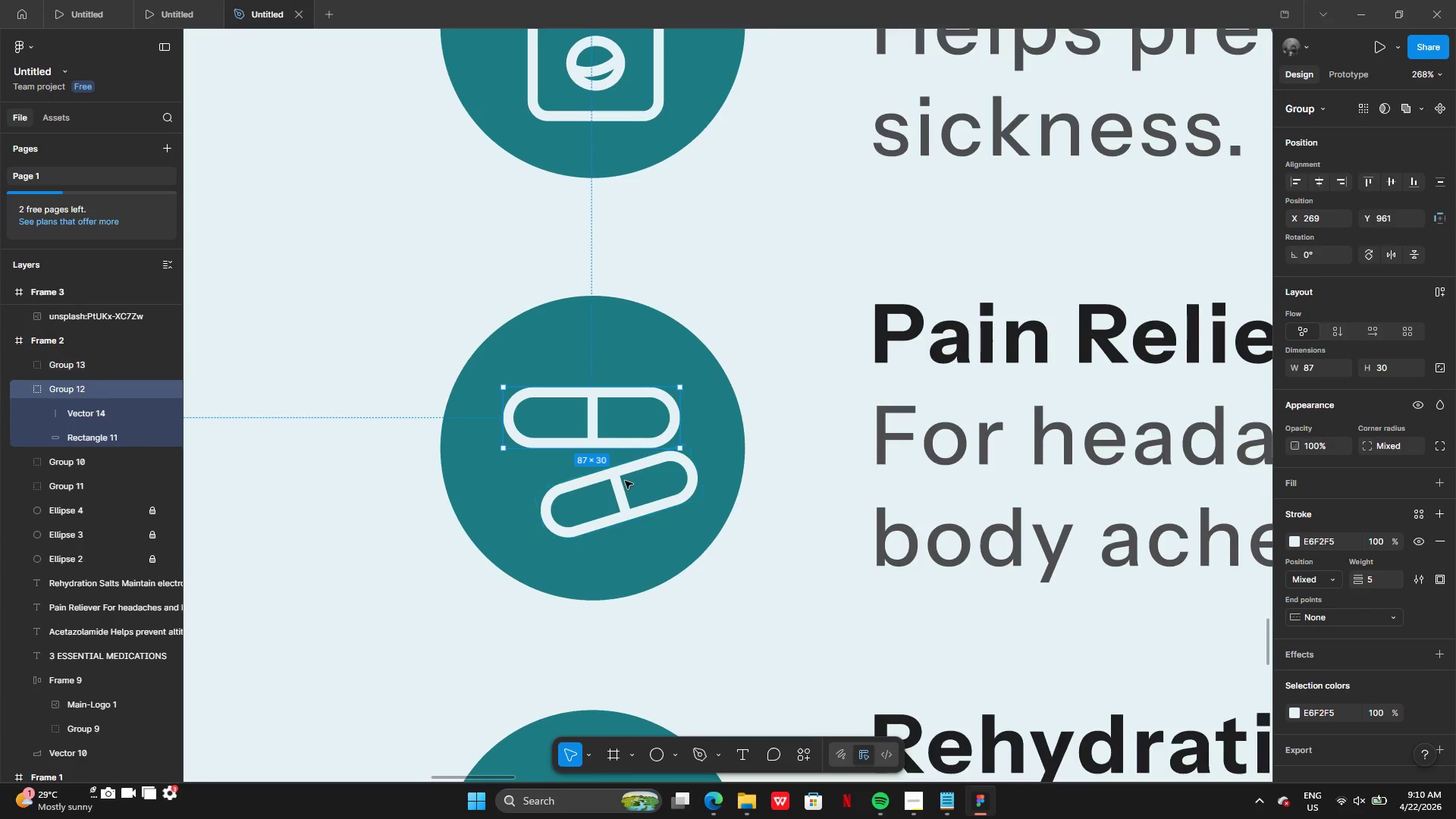 
left_click([625, 482])
 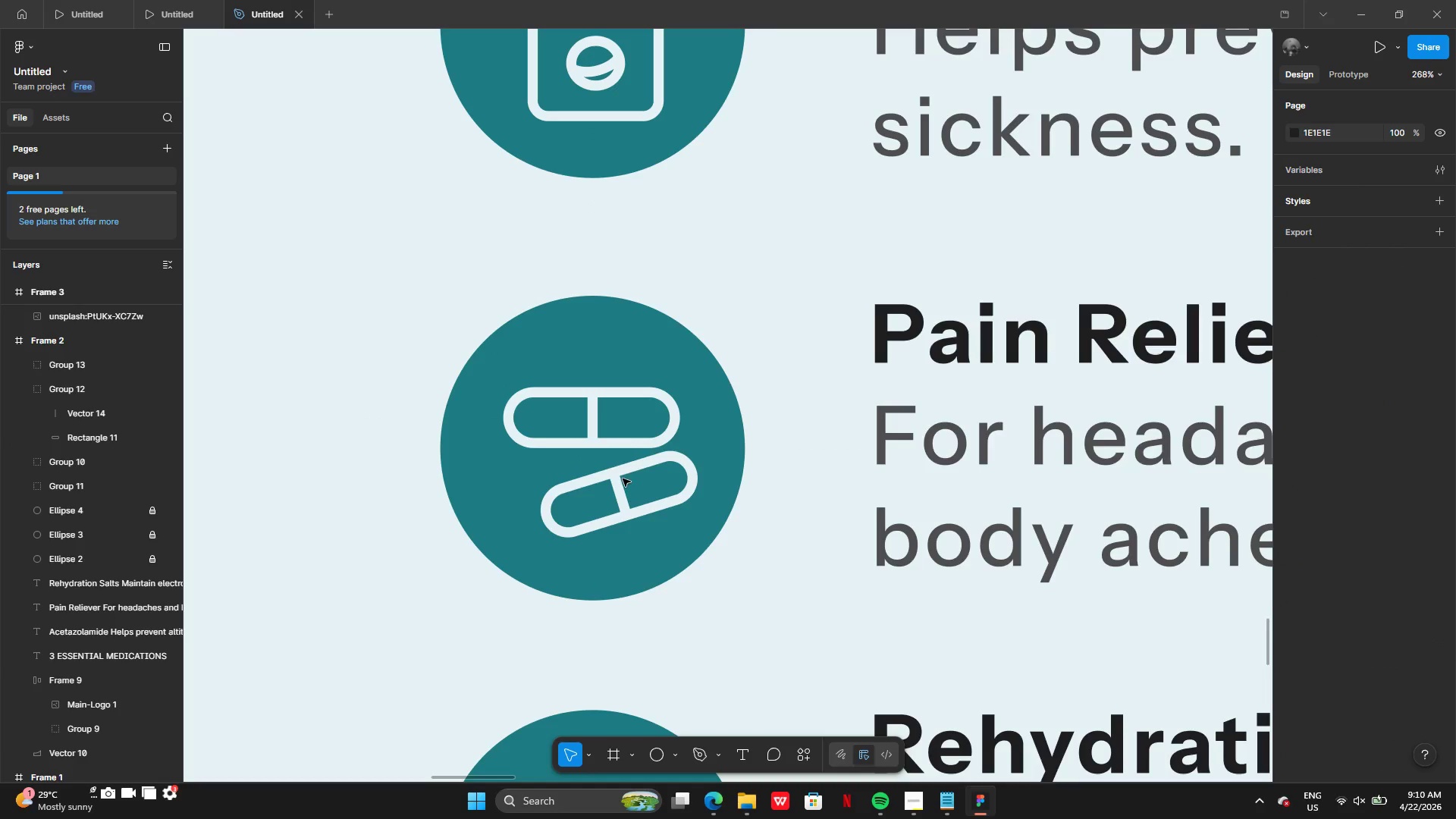 
left_click([623, 479])
 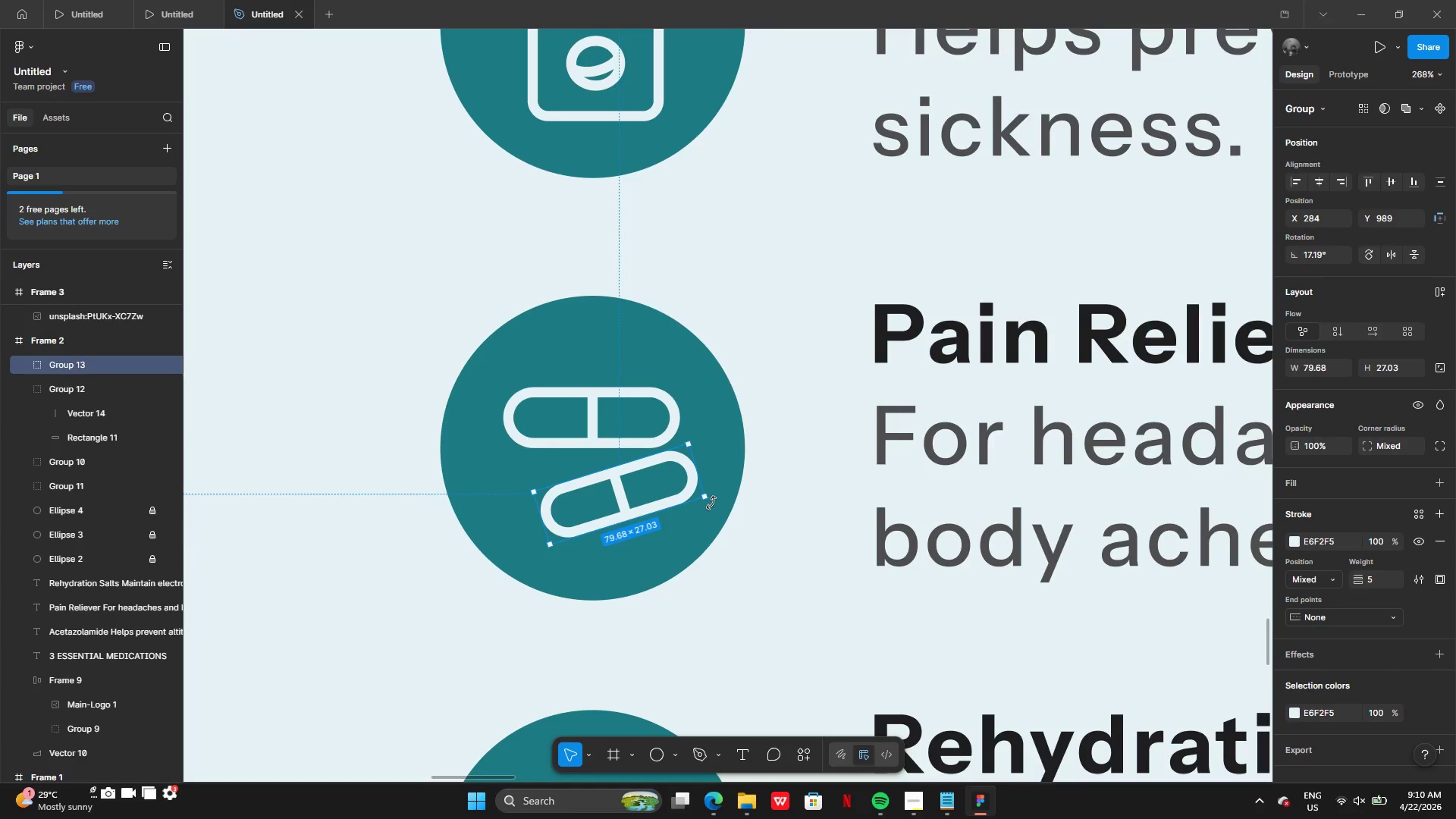 
left_click_drag(start_coordinate=[711, 504], to_coordinate=[711, 498])
 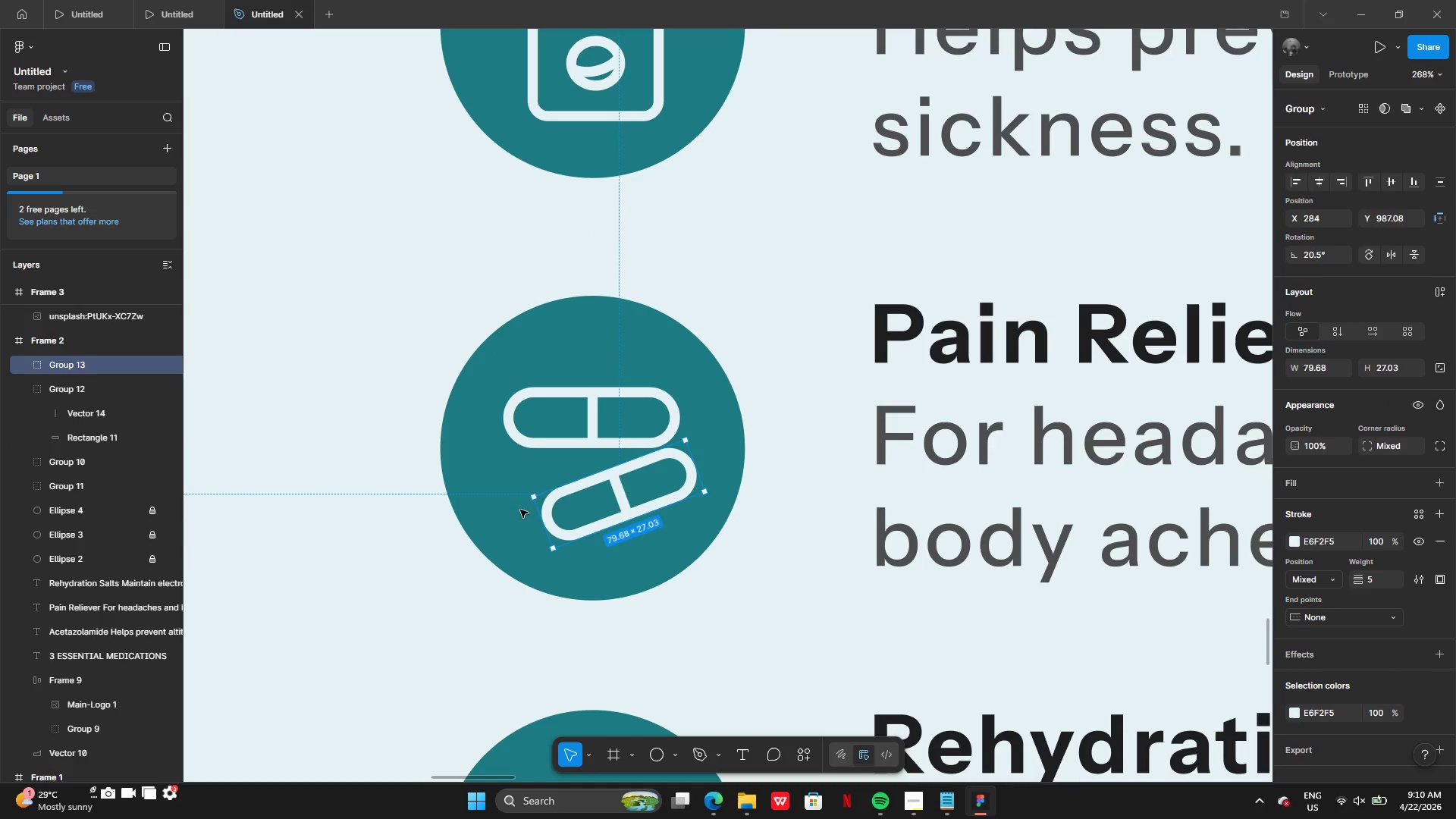 
left_click([413, 563])
 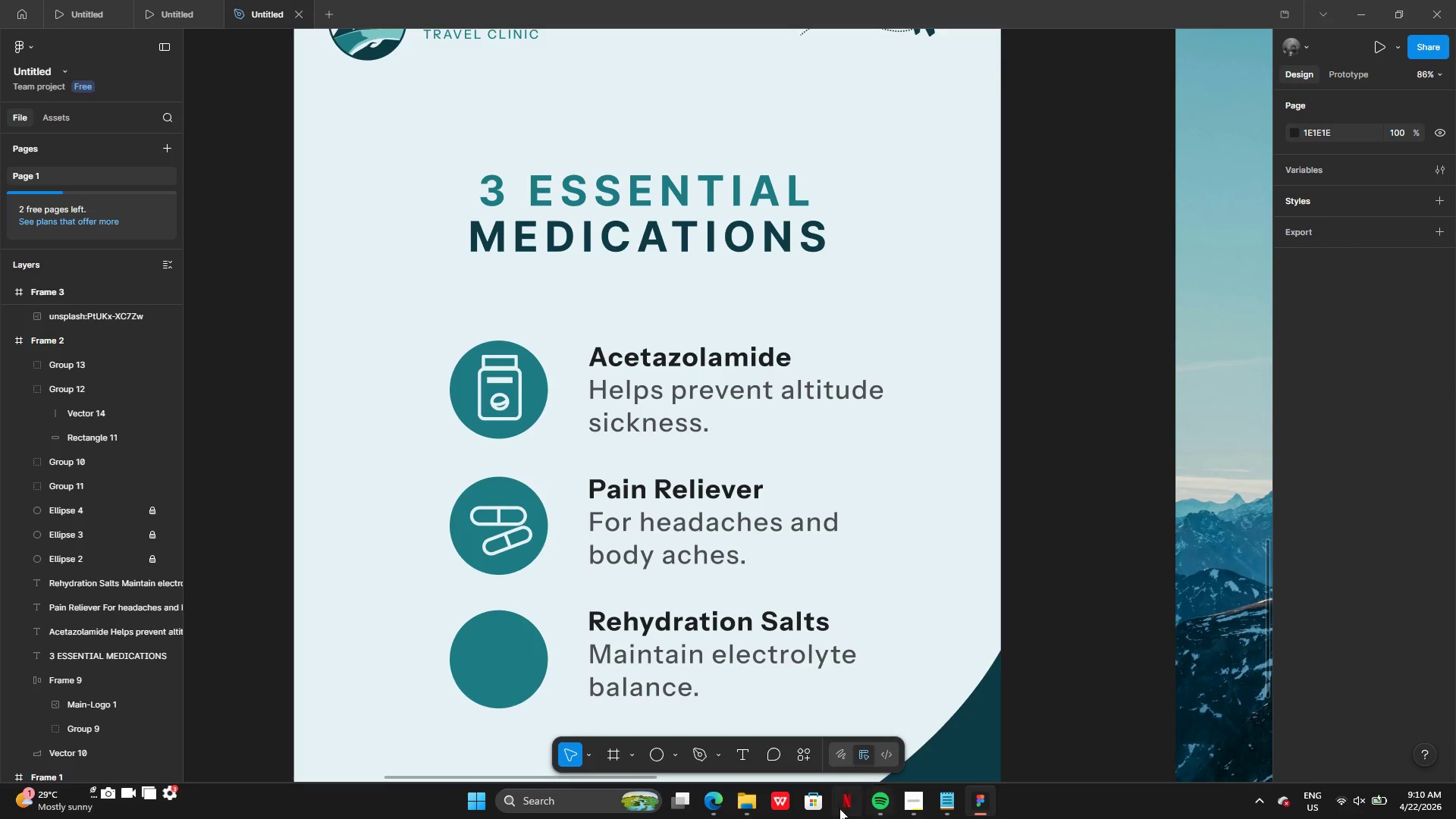 
left_click([710, 799])
 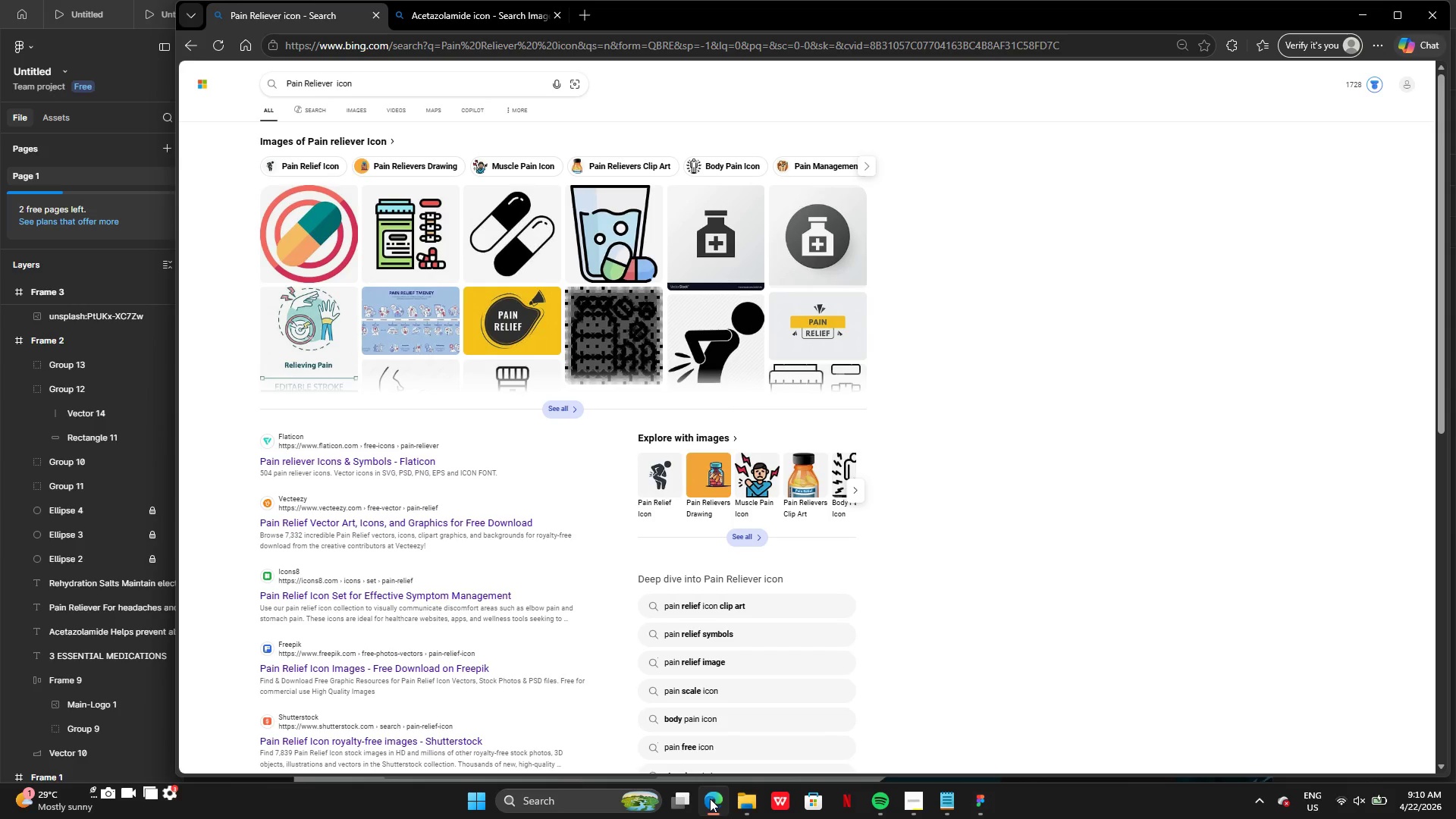 
left_click([709, 799])
 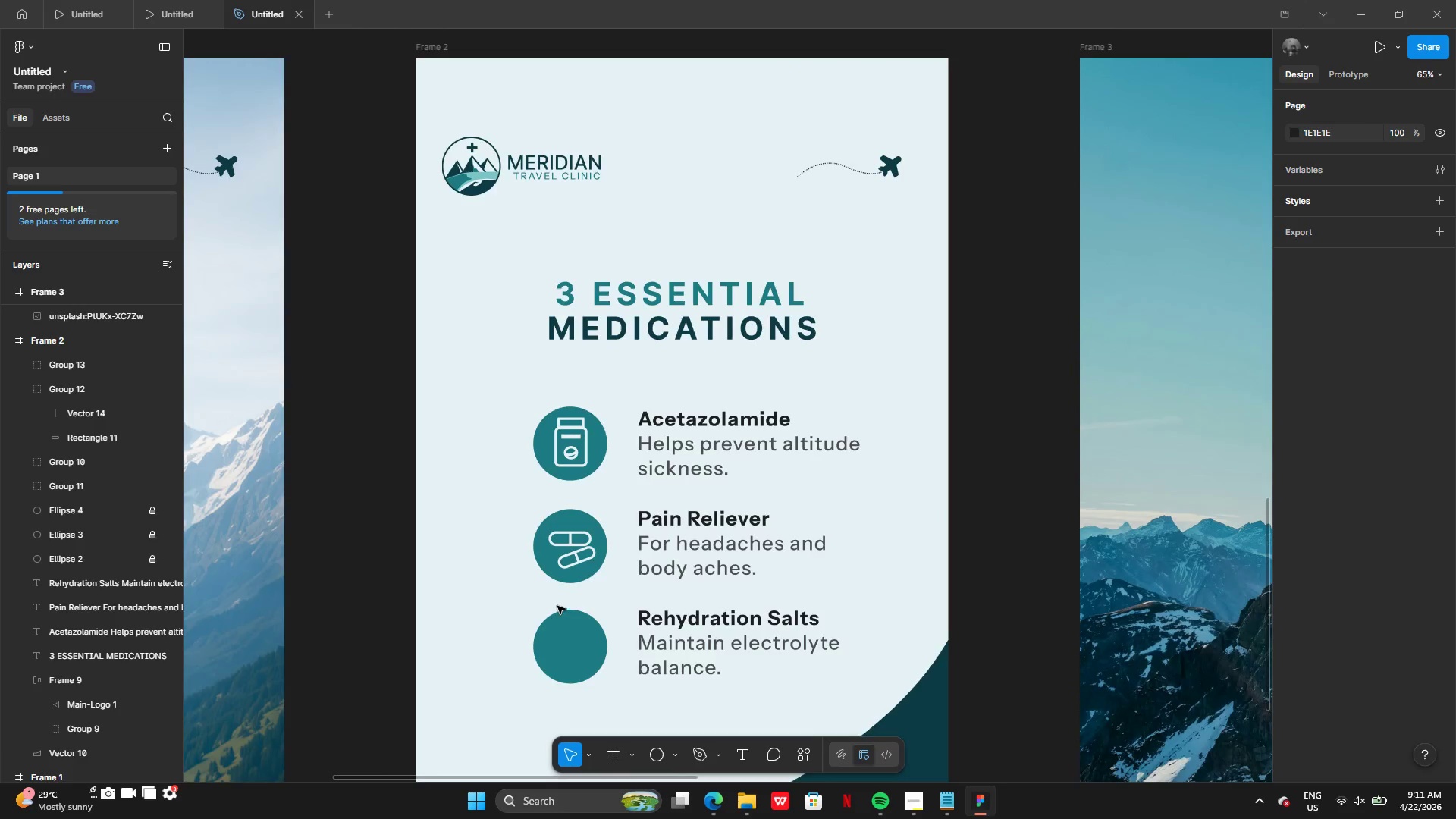 
left_click([610, 500])
 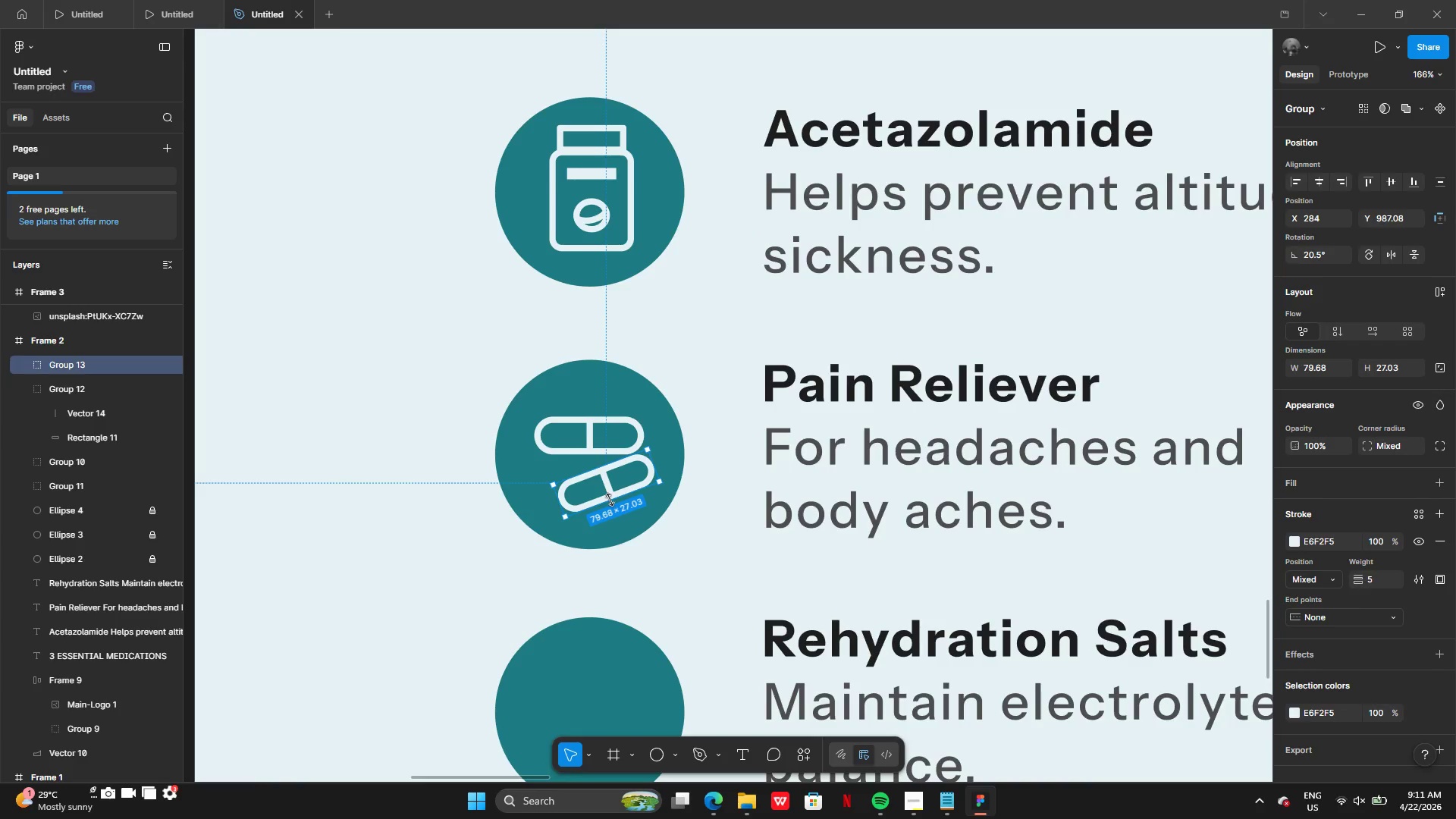 
key(Backspace)
 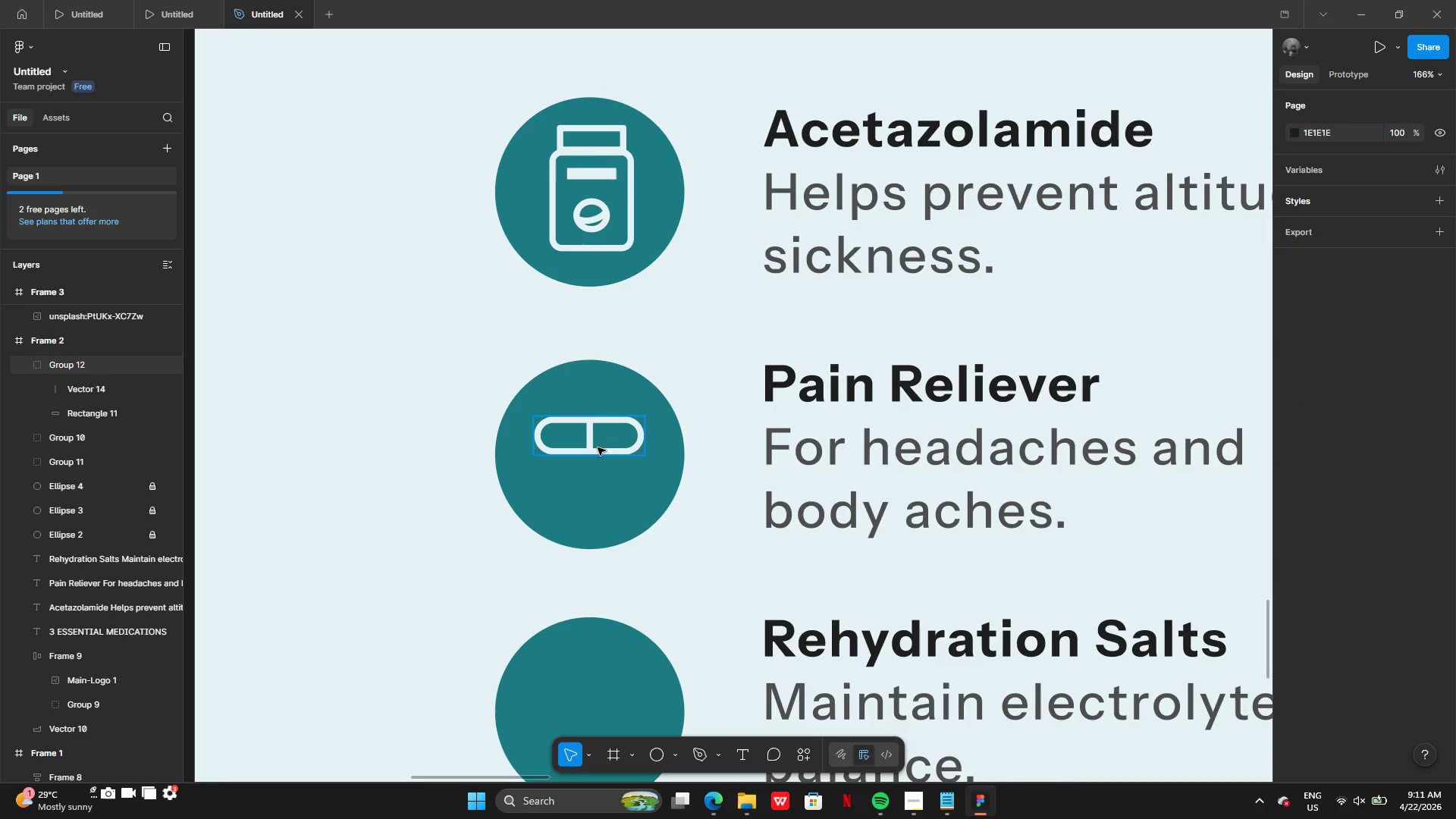 
key(Alt+AltLeft)
 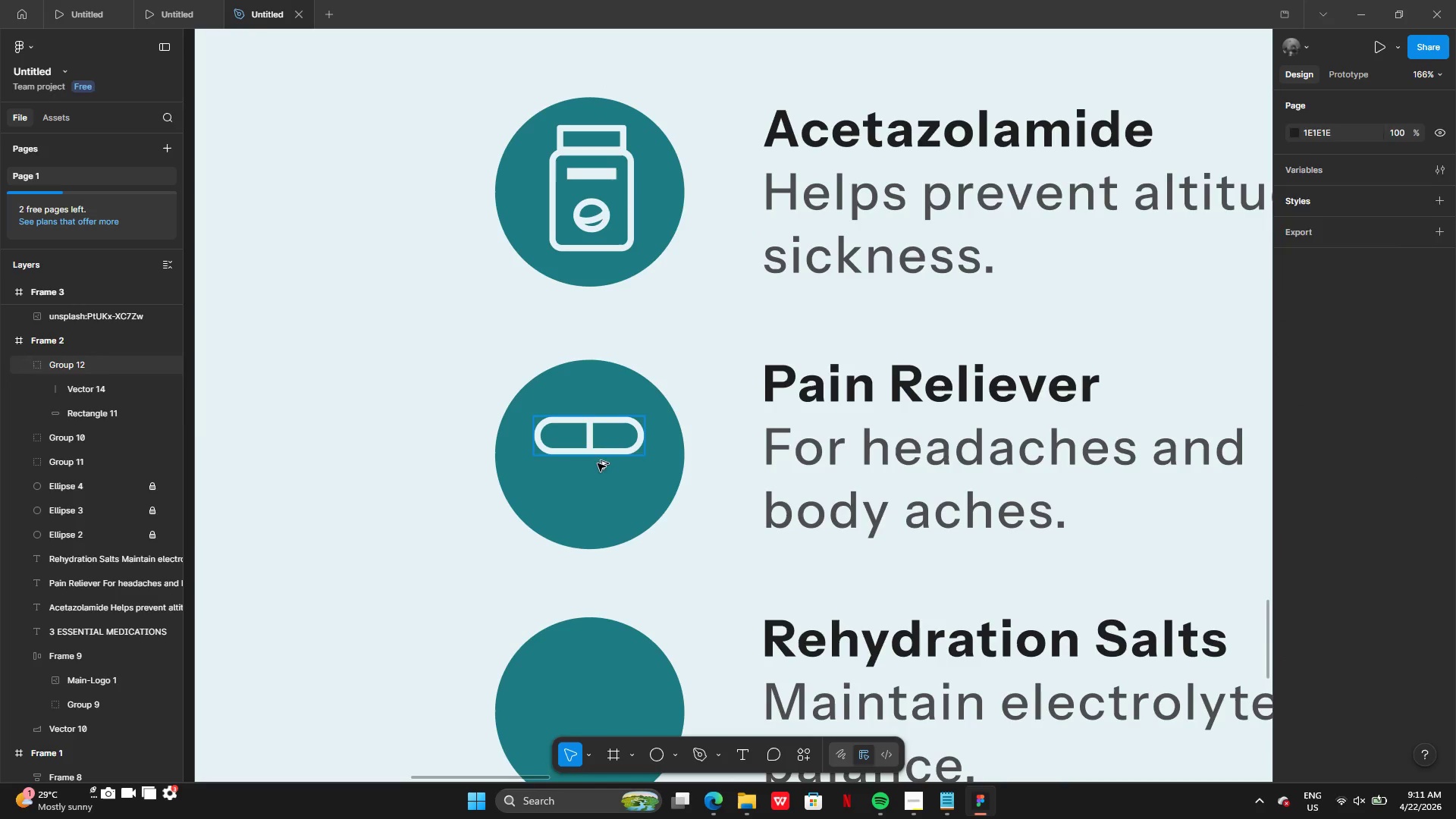 
left_click_drag(start_coordinate=[598, 447], to_coordinate=[598, 492])
 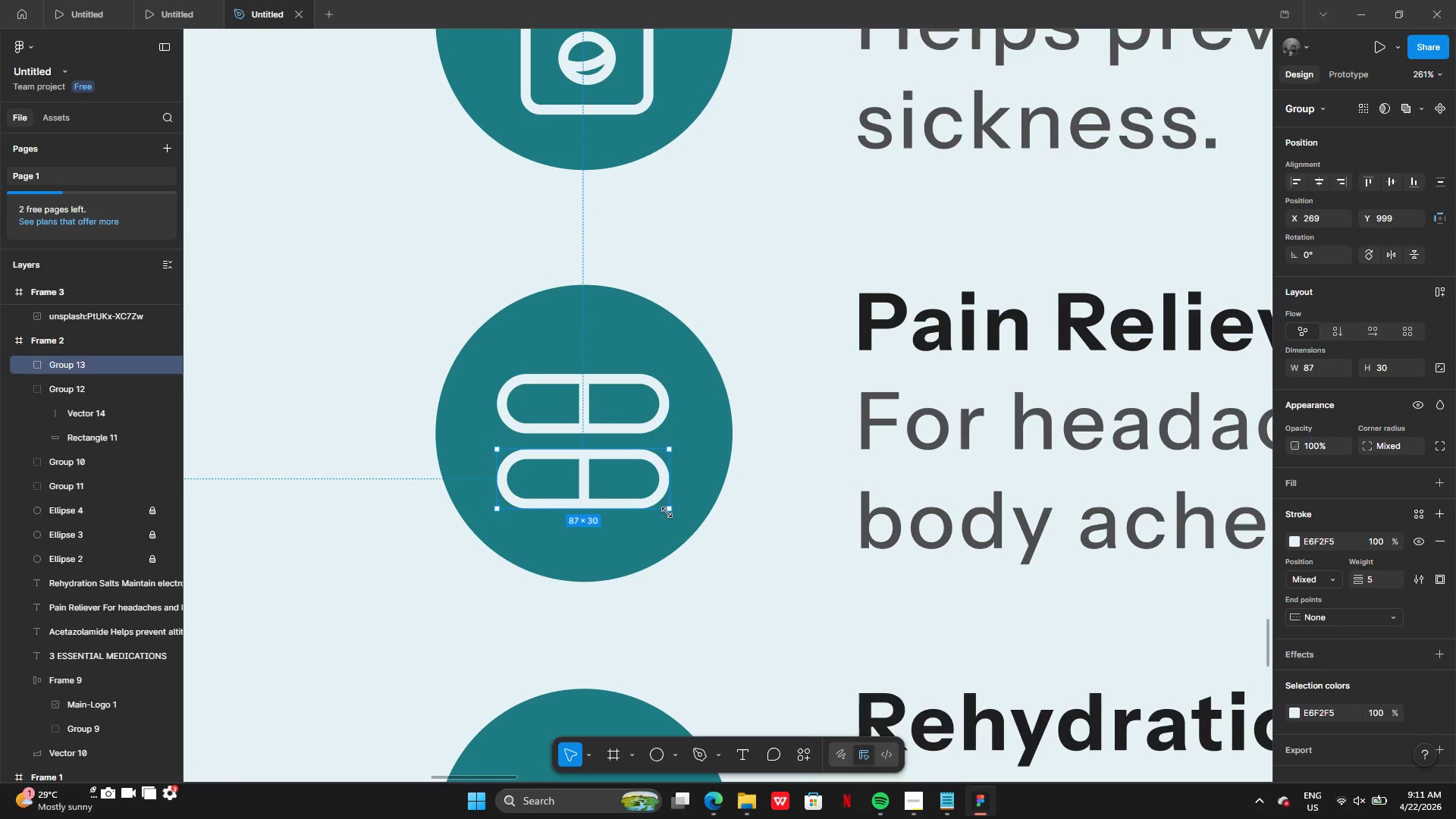 
left_click_drag(start_coordinate=[672, 517], to_coordinate=[673, 469])
 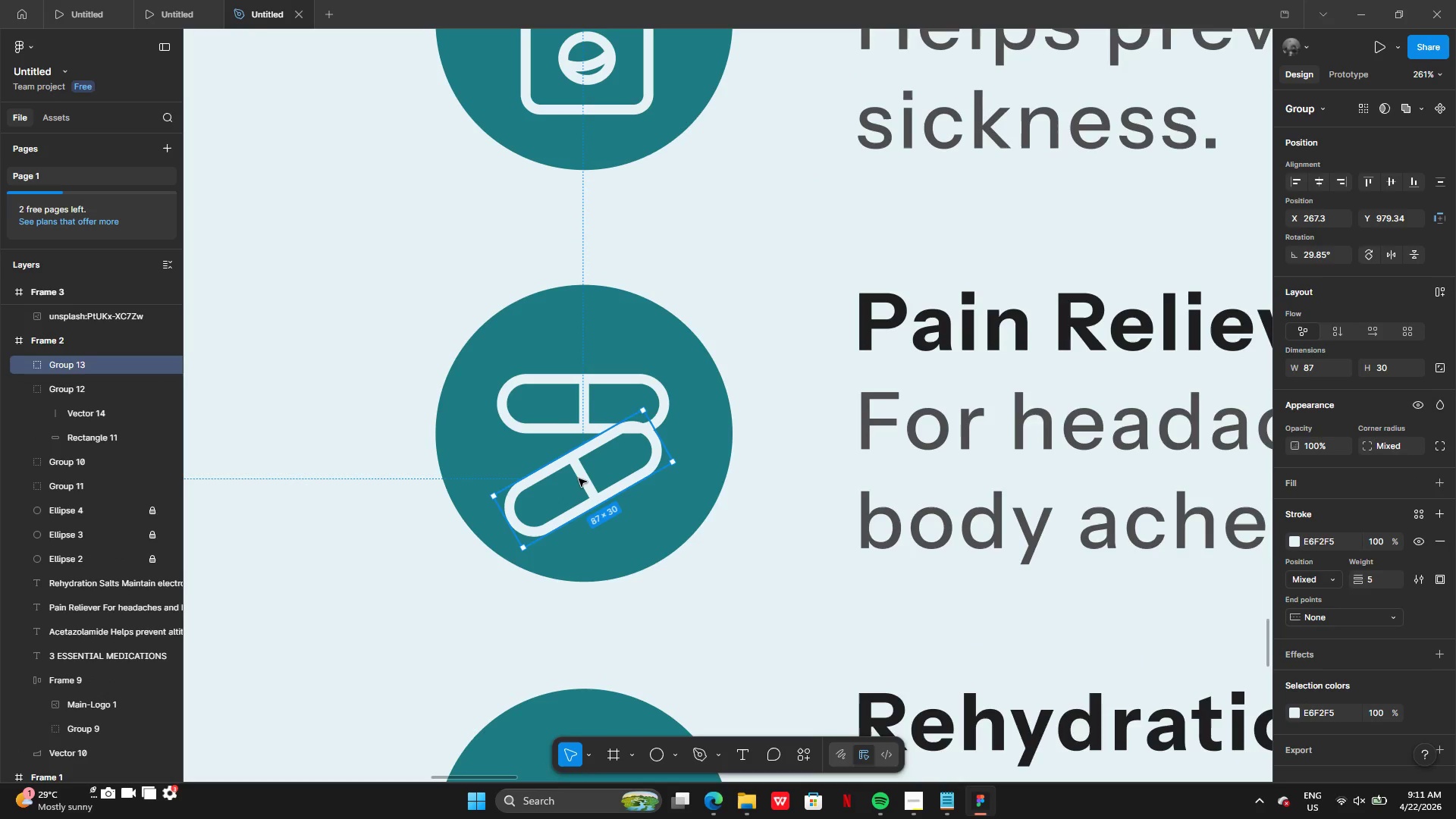 
left_click_drag(start_coordinate=[579, 479], to_coordinate=[620, 457])
 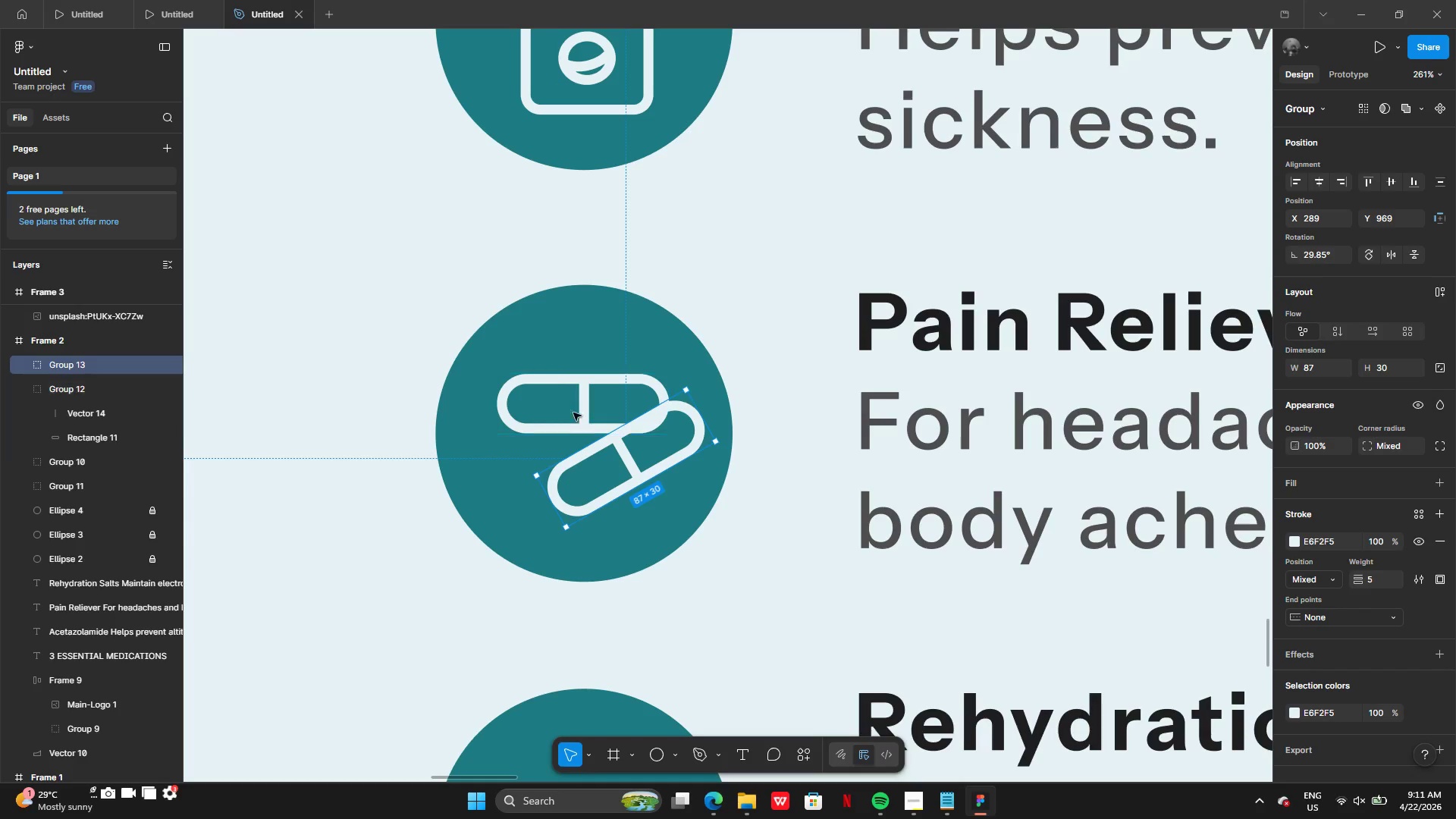 
left_click([573, 406])
 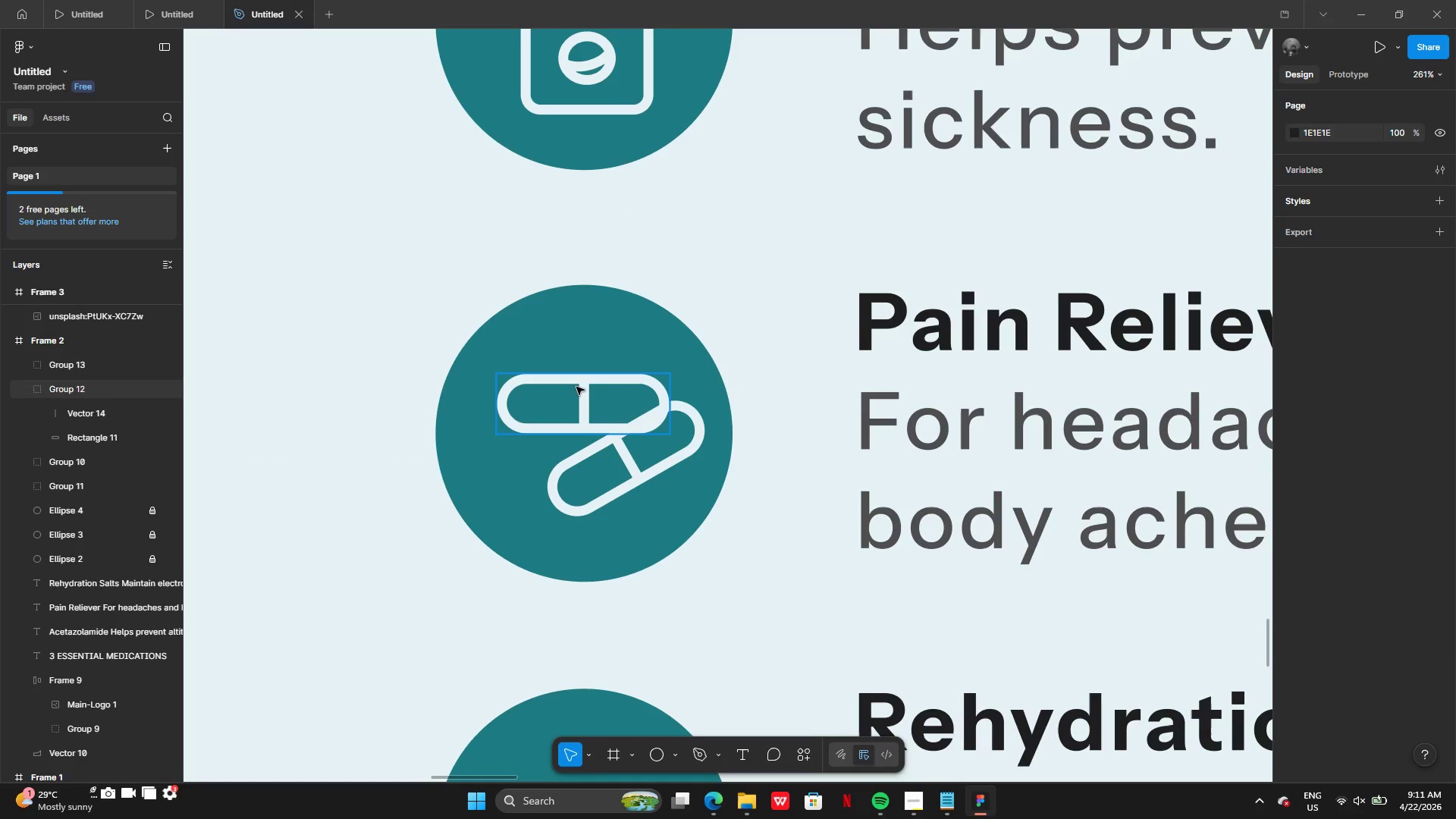 
left_click([576, 387])
 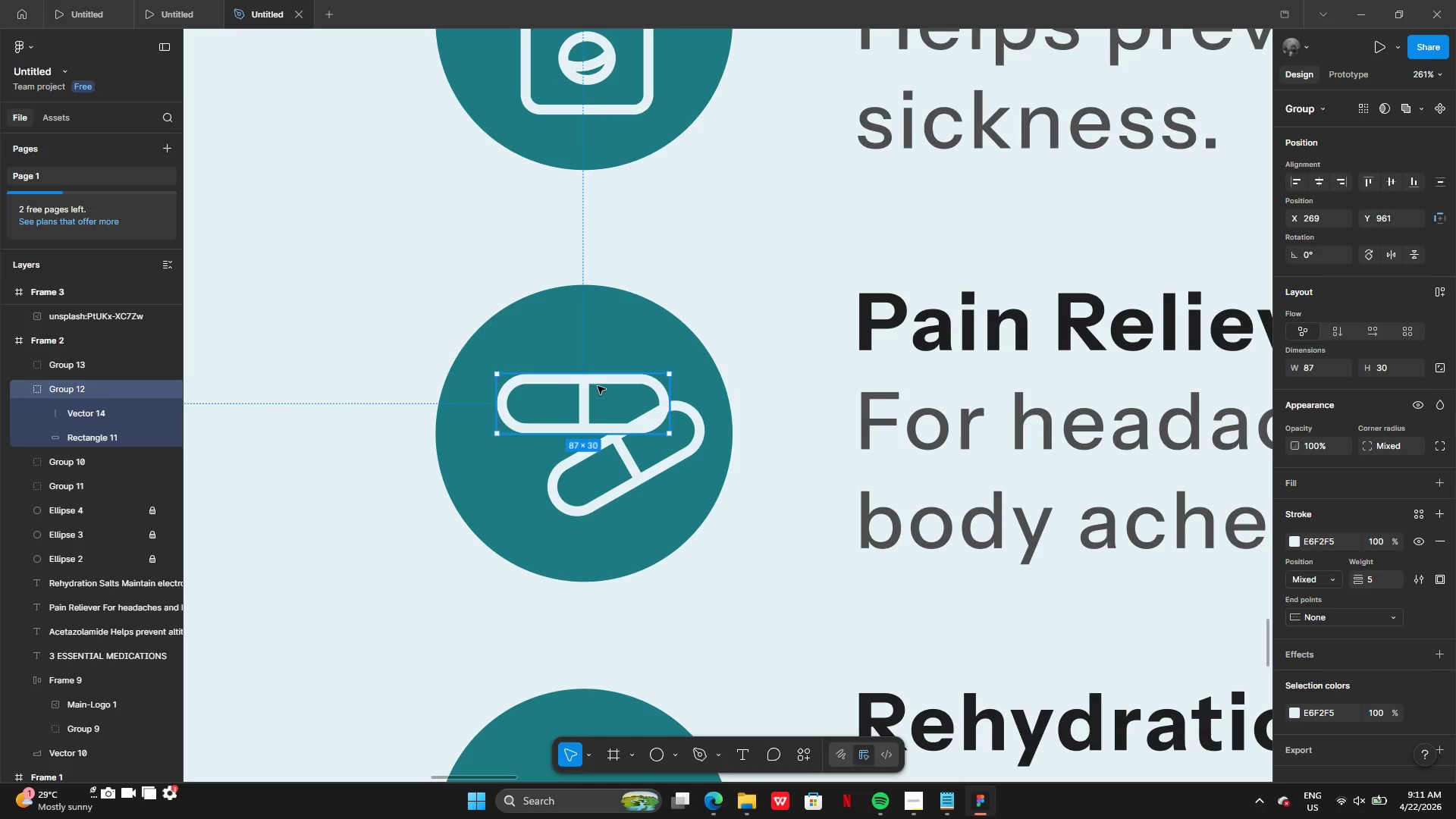 
key(Backspace)
 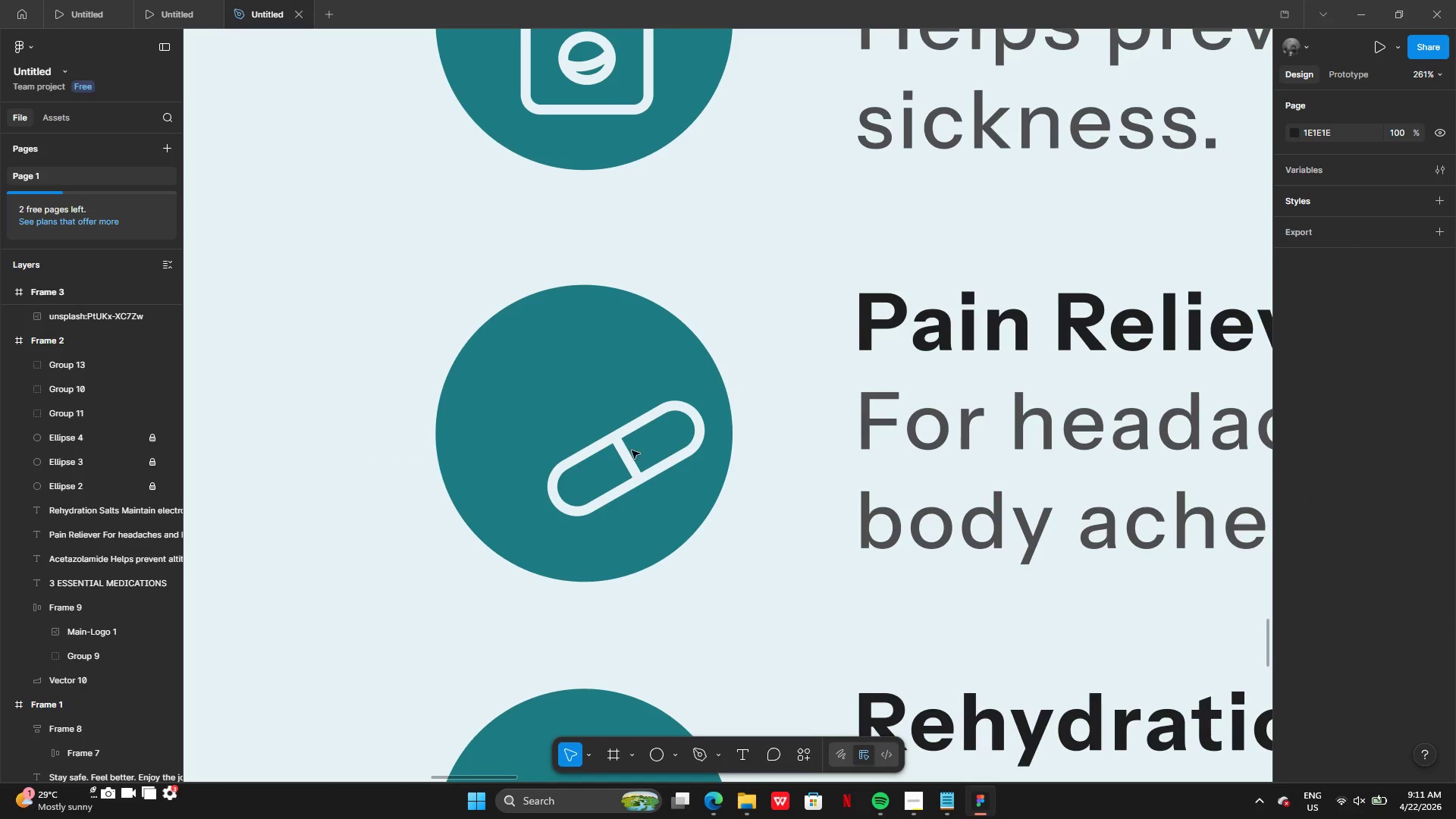 
left_click([626, 453])
 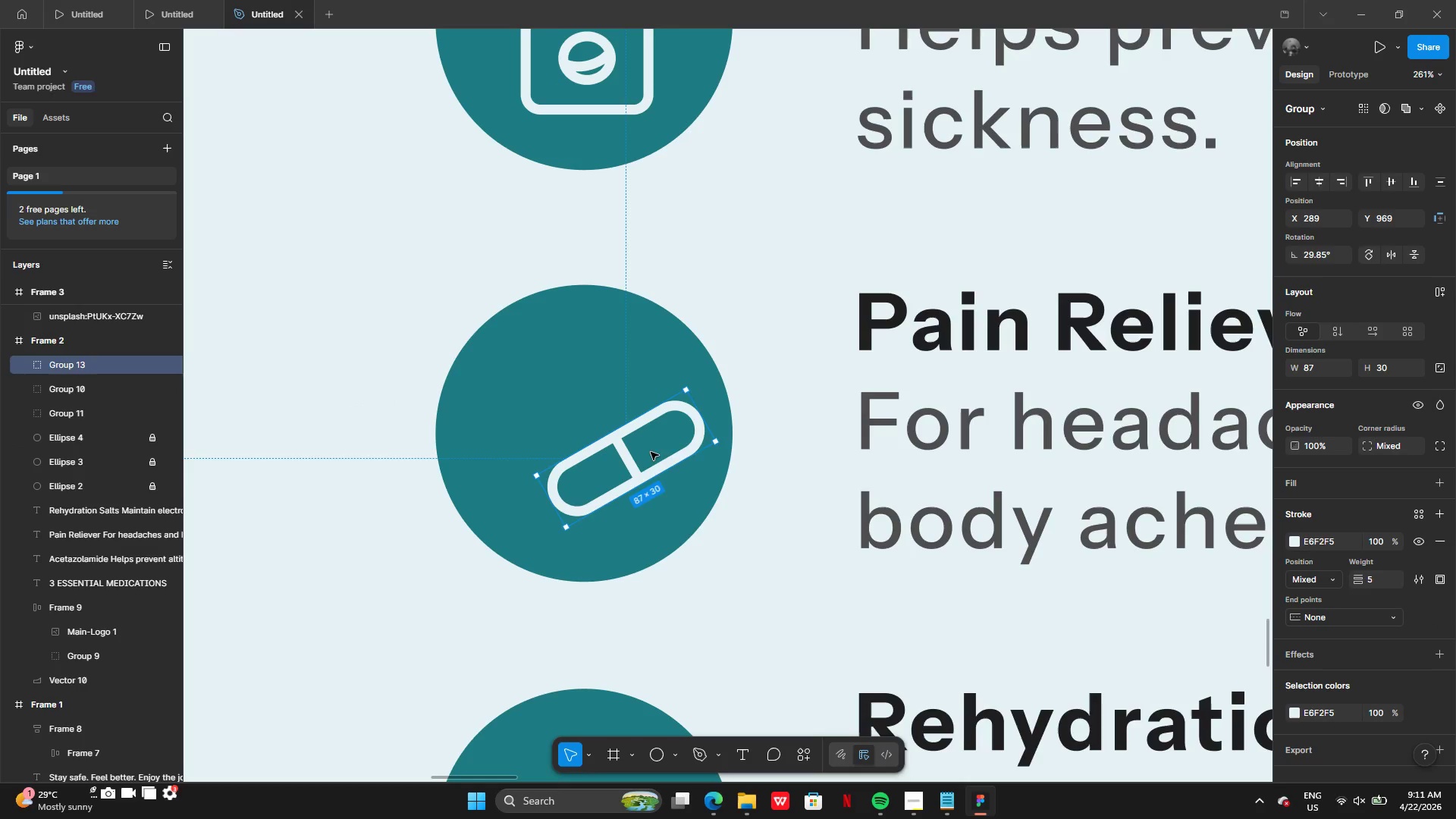 
left_click_drag(start_coordinate=[651, 452], to_coordinate=[610, 425])
 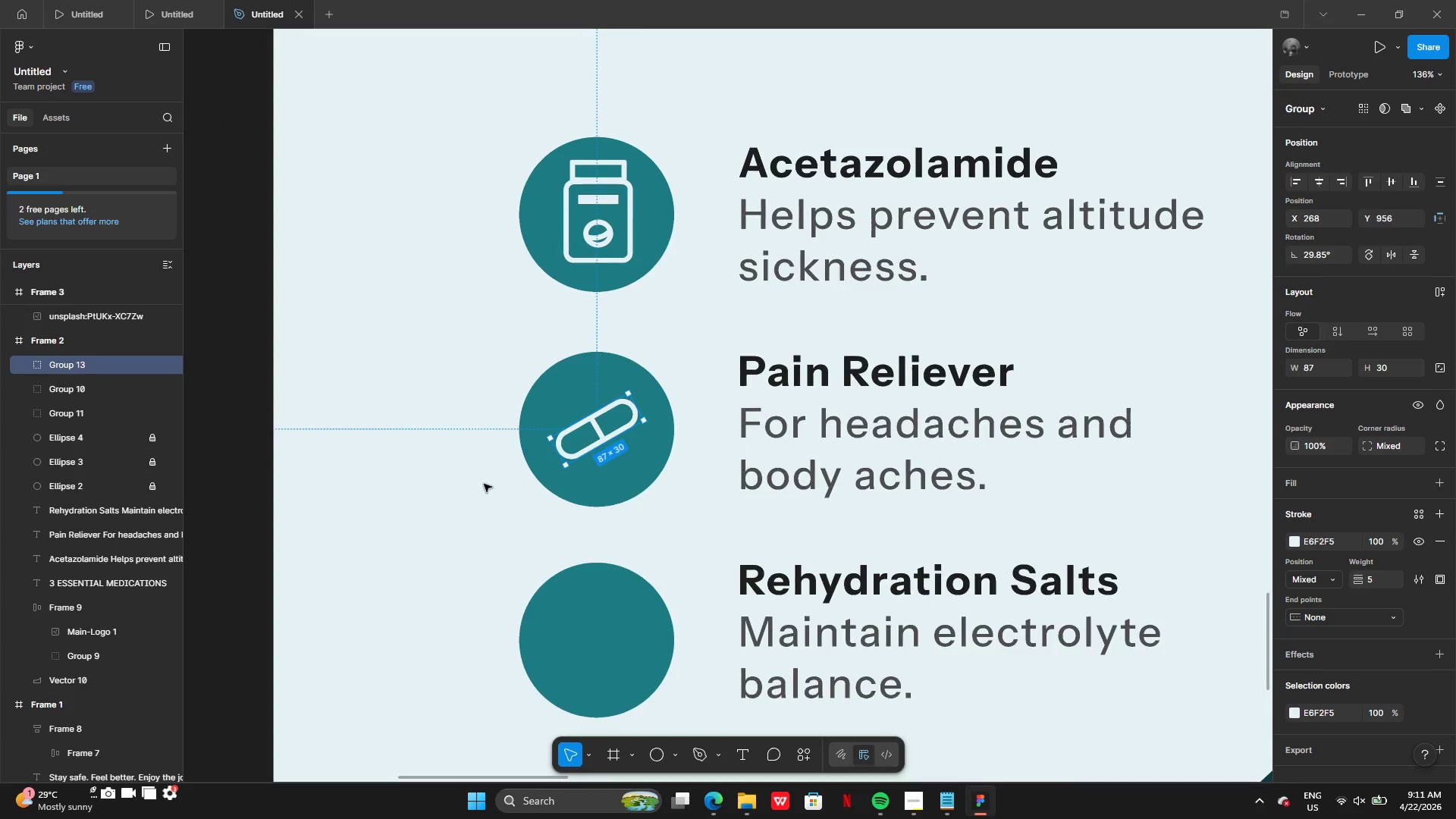 
left_click([475, 485])
 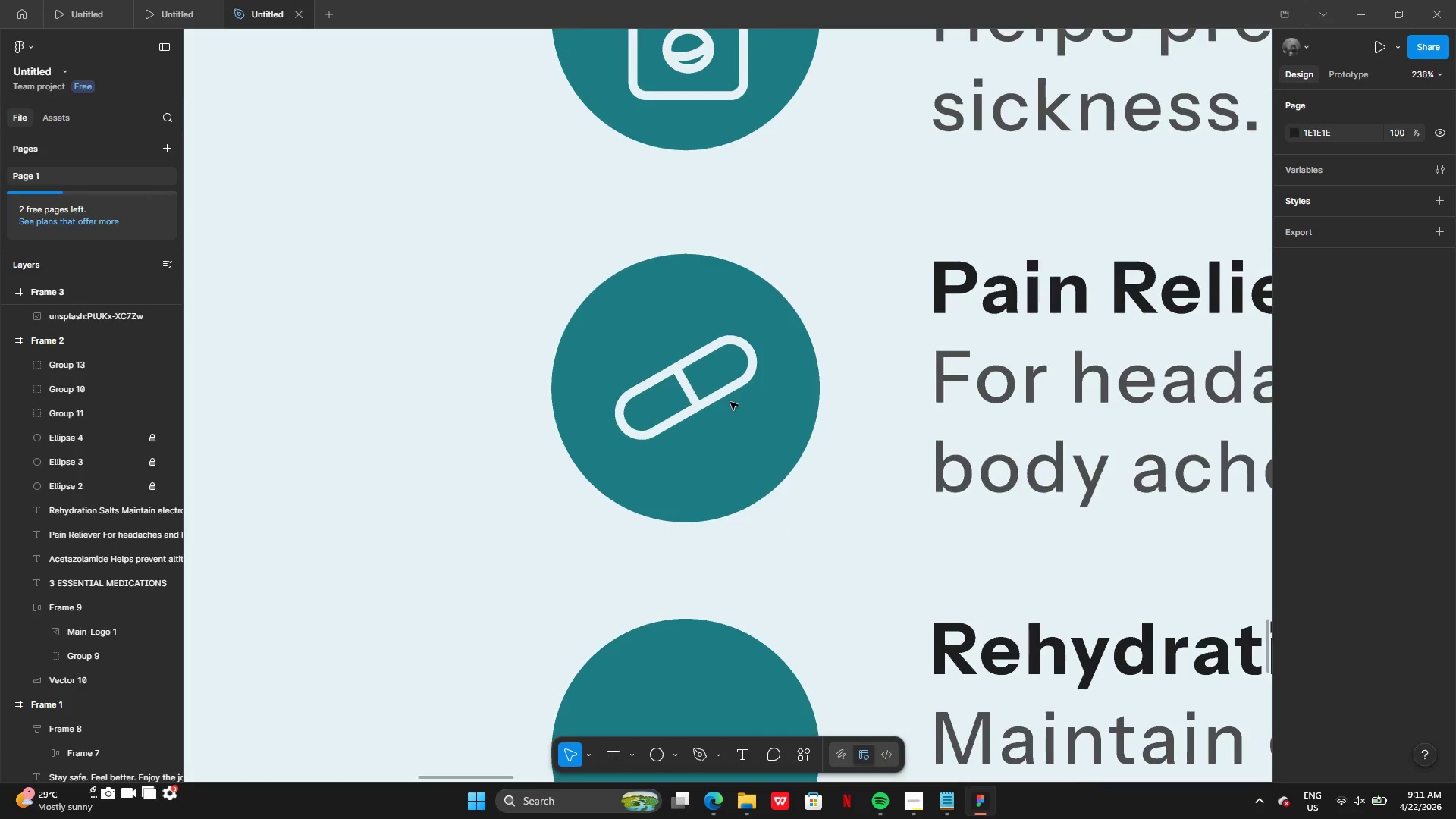 
left_click([702, 407])
 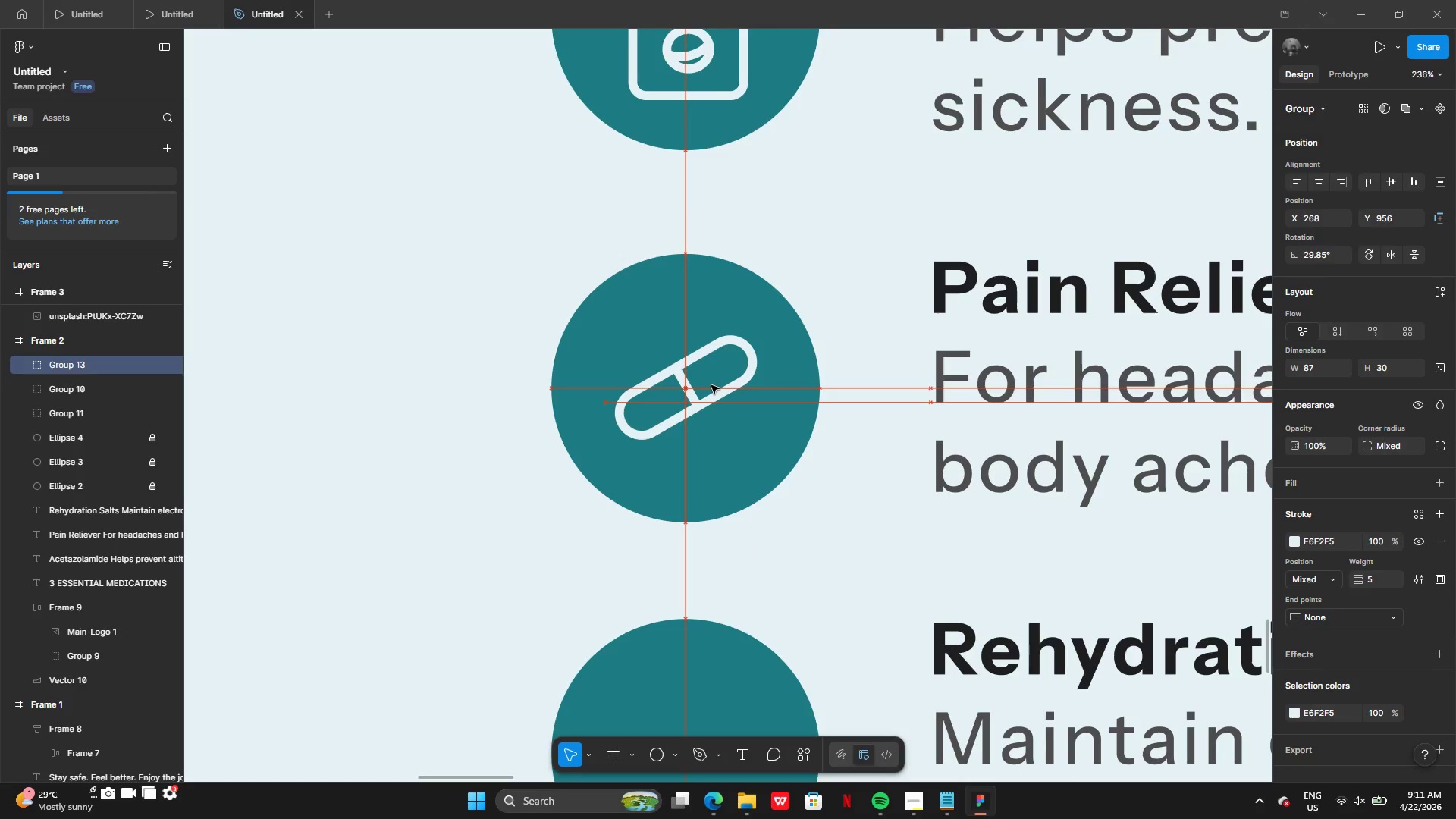 
left_click([711, 384])
 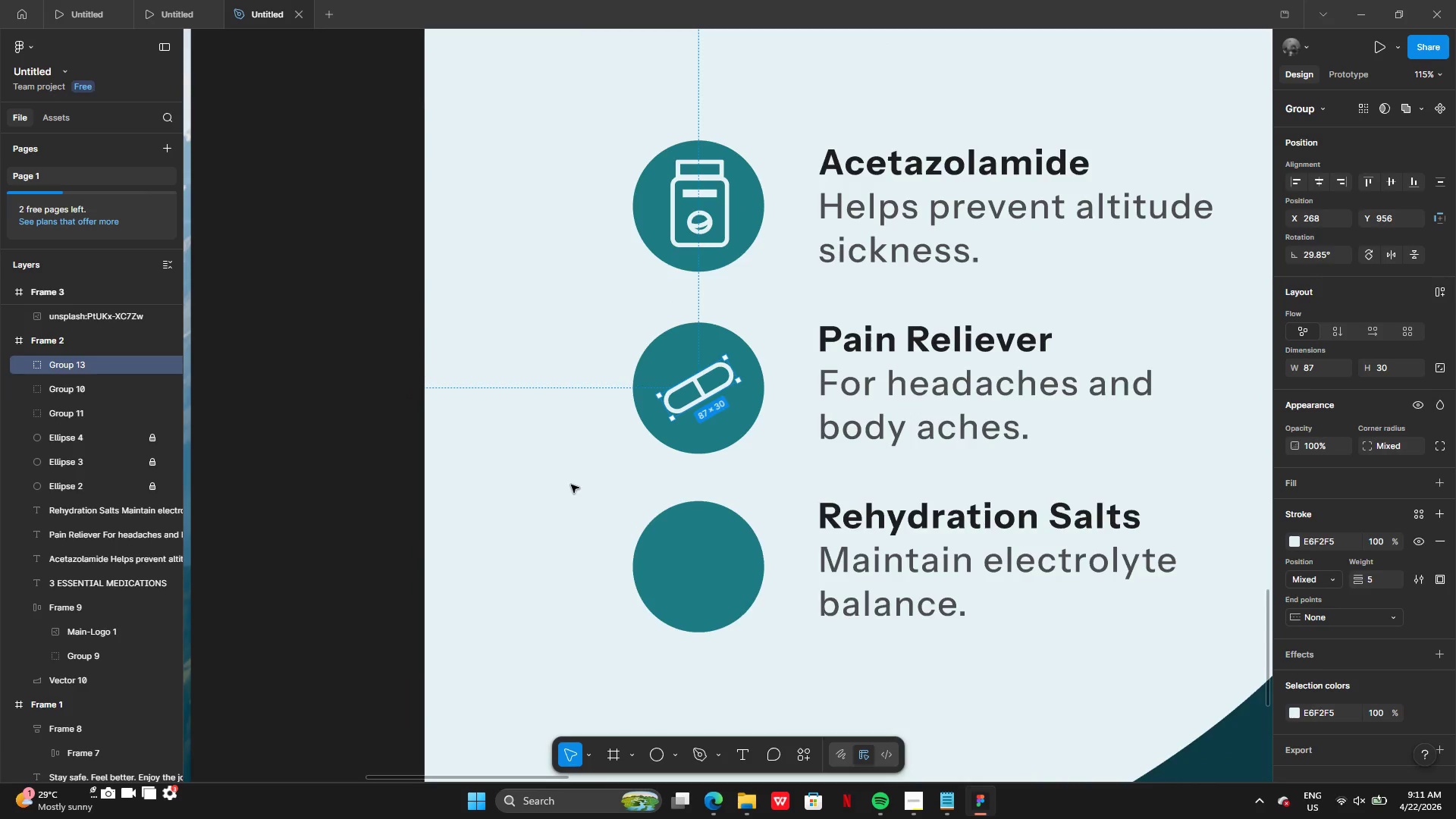 
left_click([571, 485])
 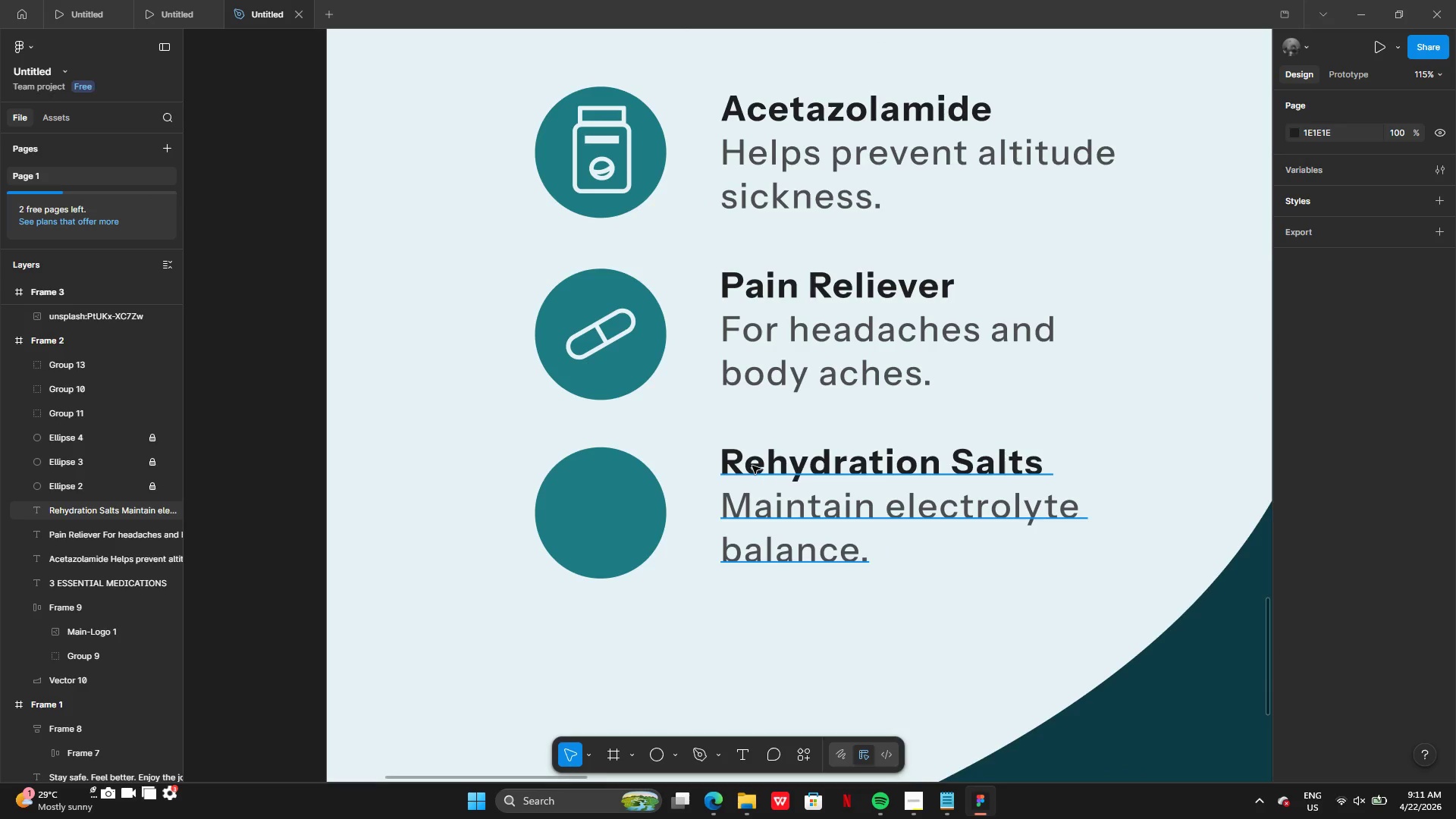 
double_click([752, 466])
 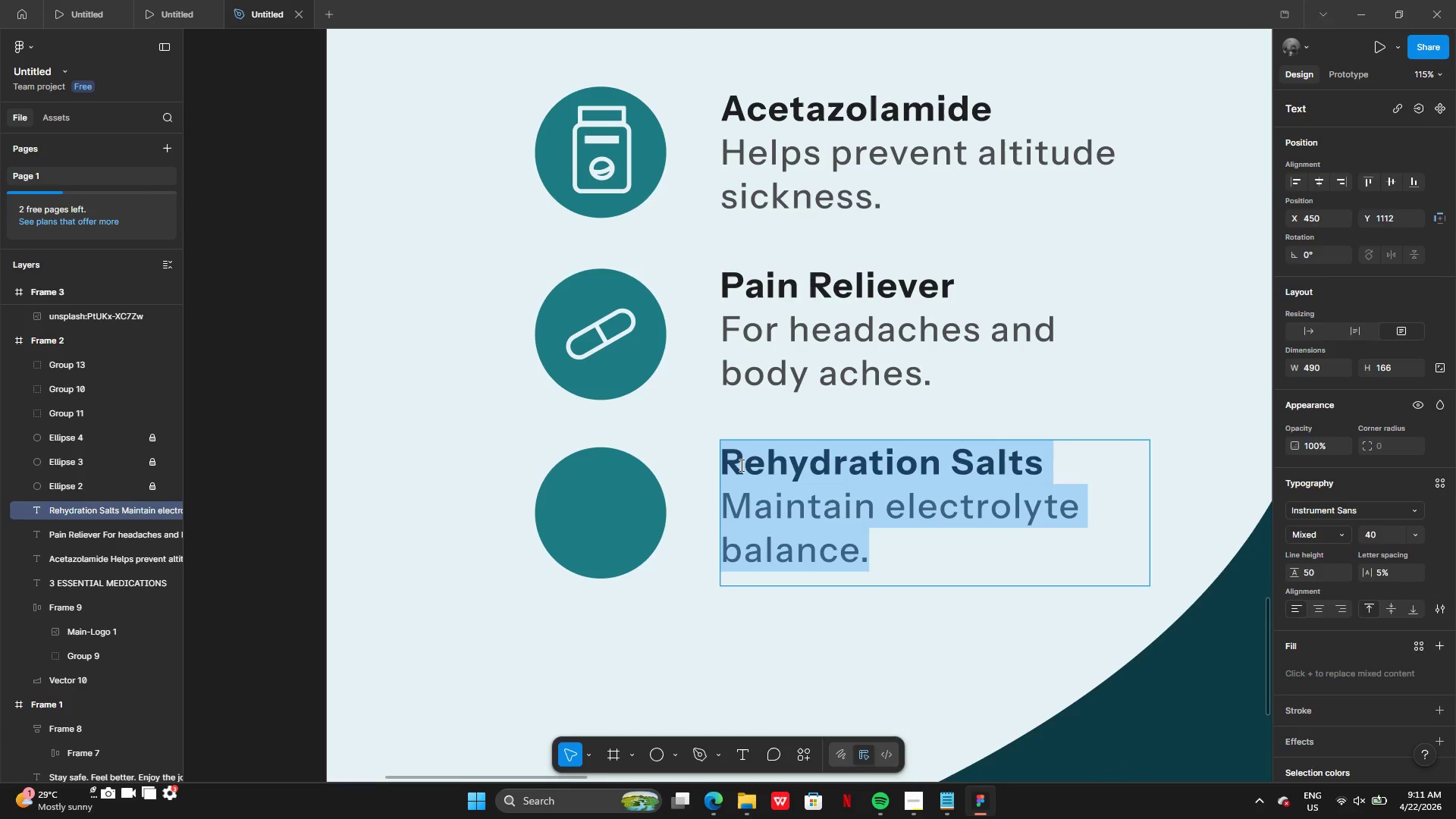 
left_click([739, 464])
 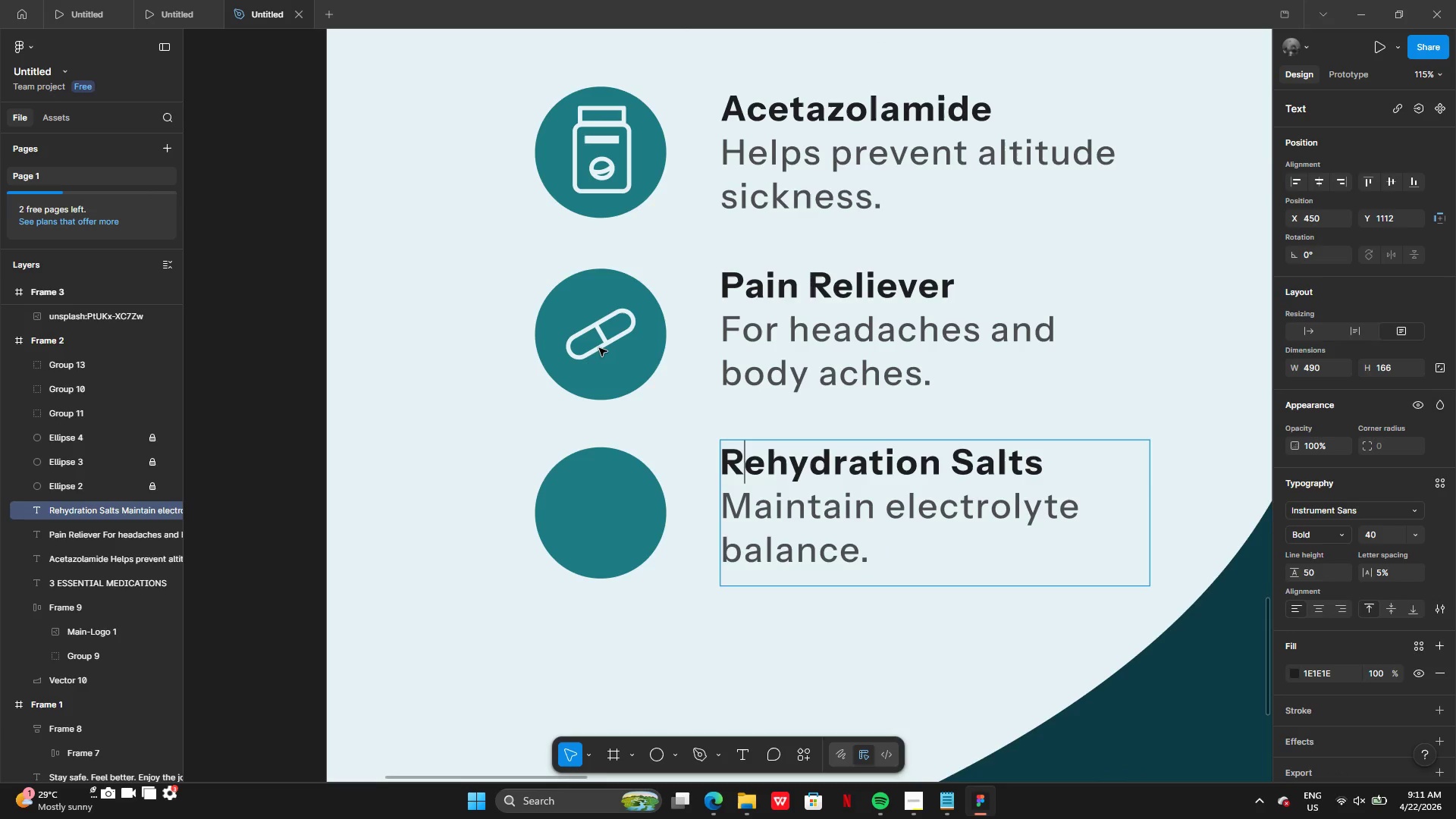 
left_click([597, 344])
 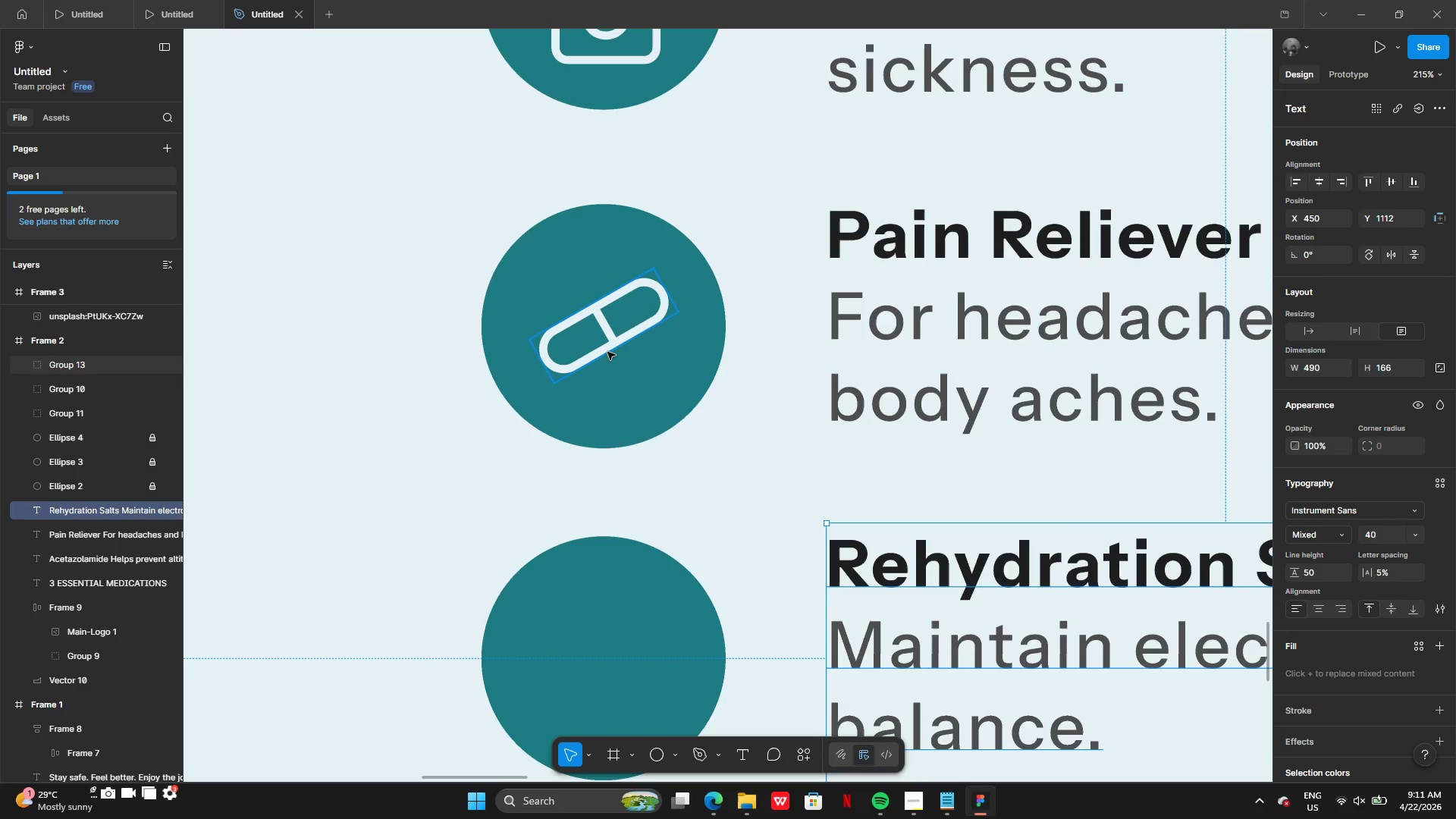 
left_click([607, 352])
 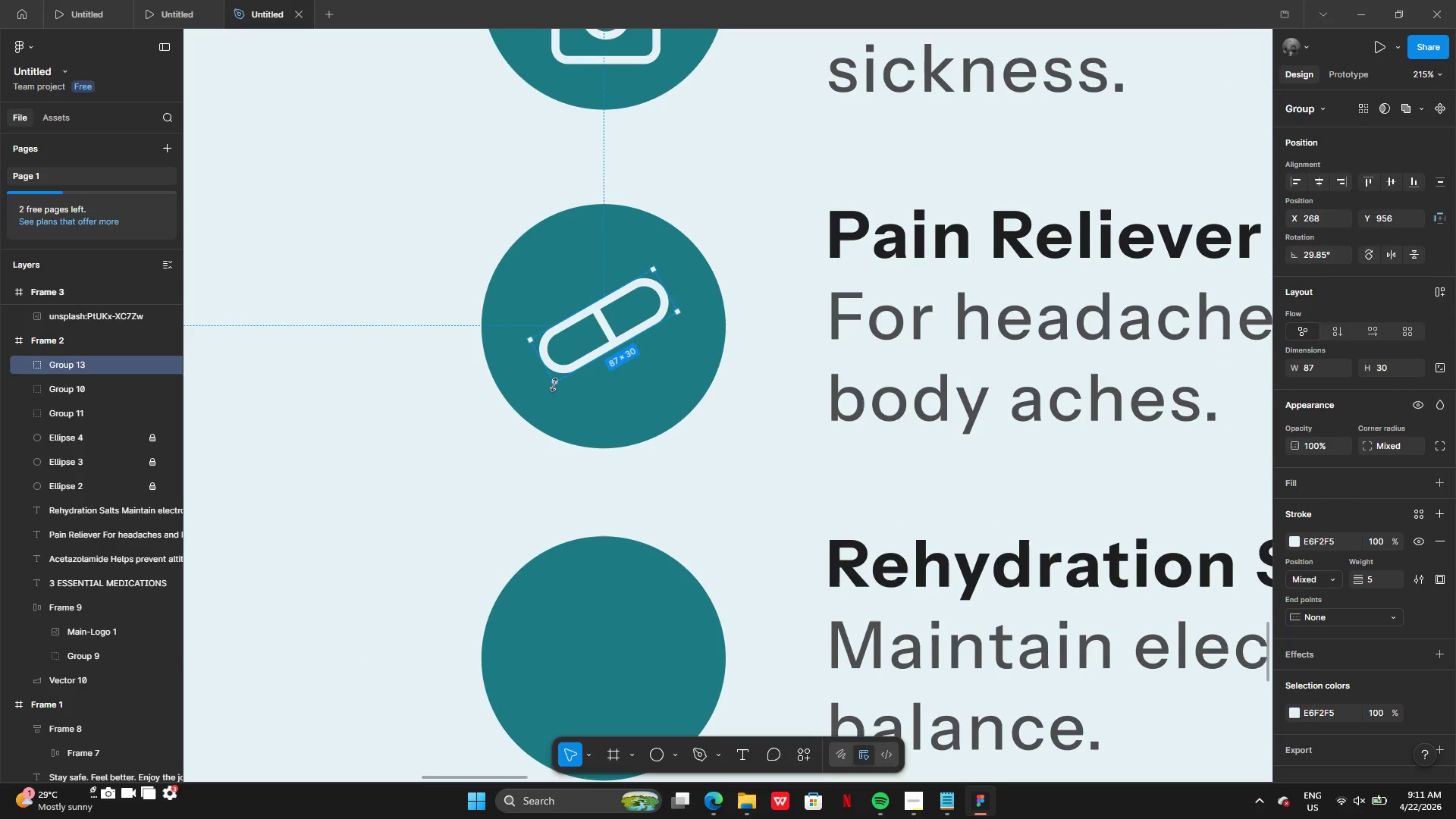 
hold_key(key=AltLeft, duration=1.94)
left_click_drag(start_coordinate=[553, 382], to_coordinate=[544, 394])
 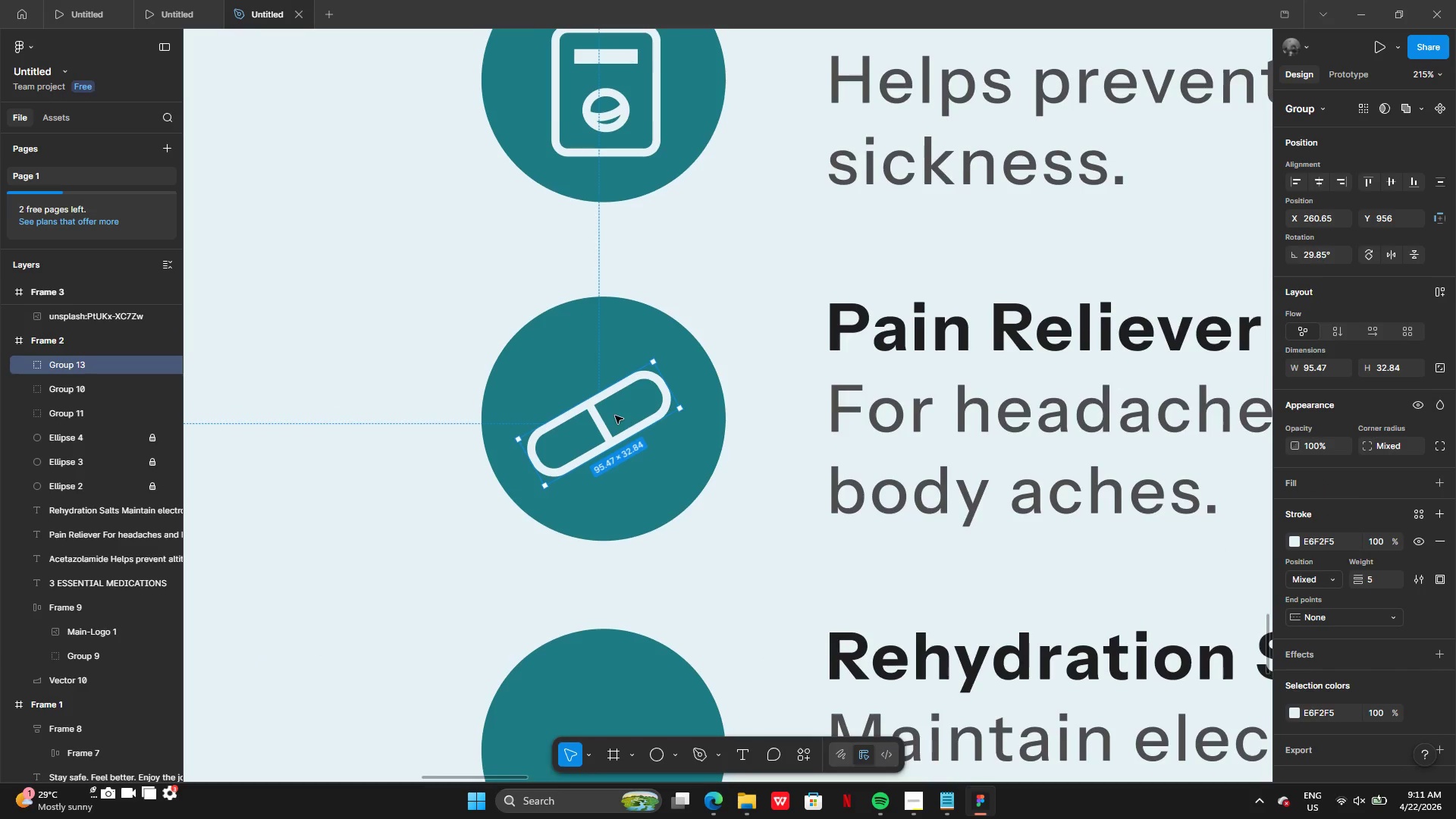 
left_click_drag(start_coordinate=[609, 428], to_coordinate=[617, 425])
 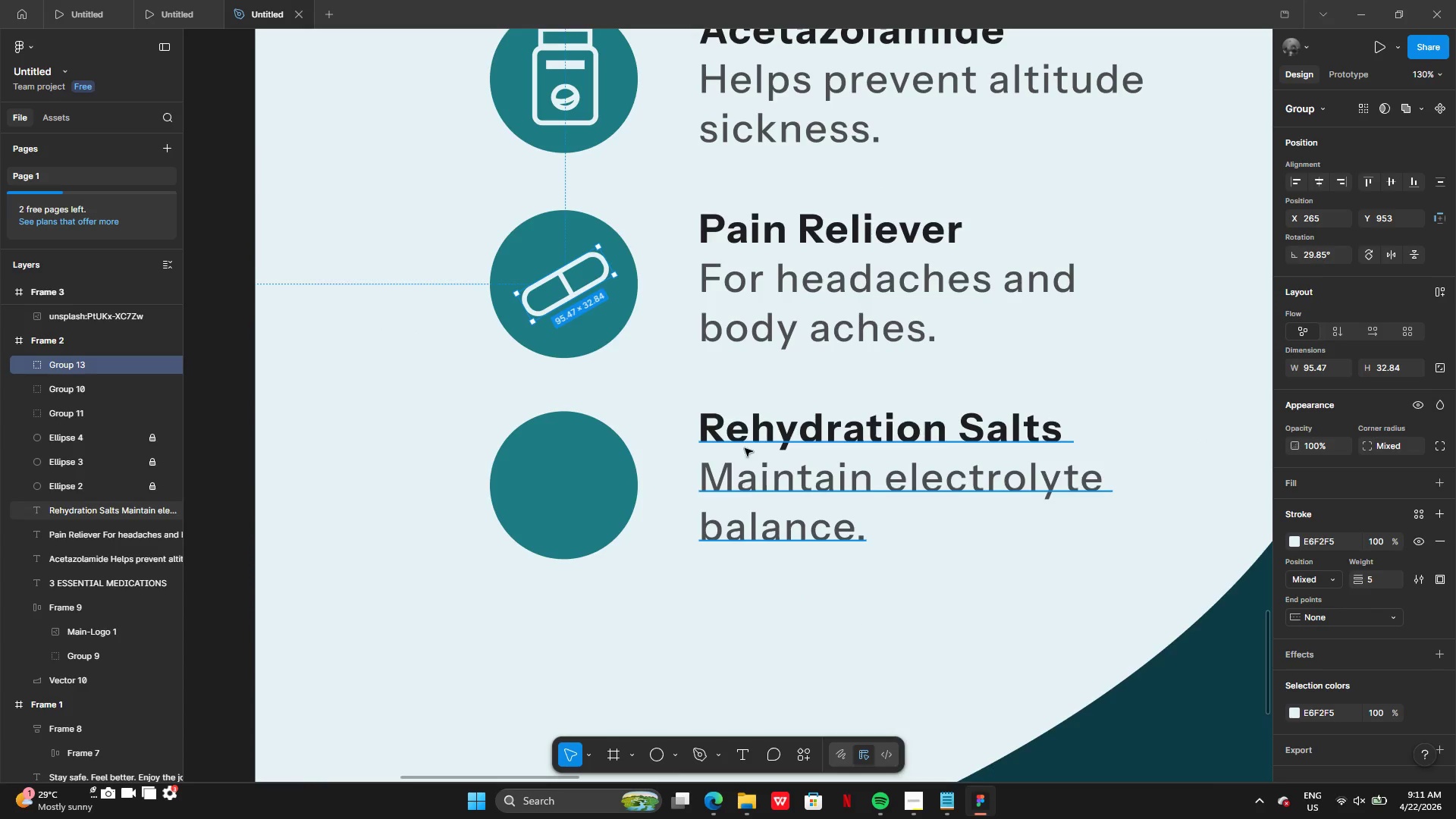 
double_click([740, 431])
 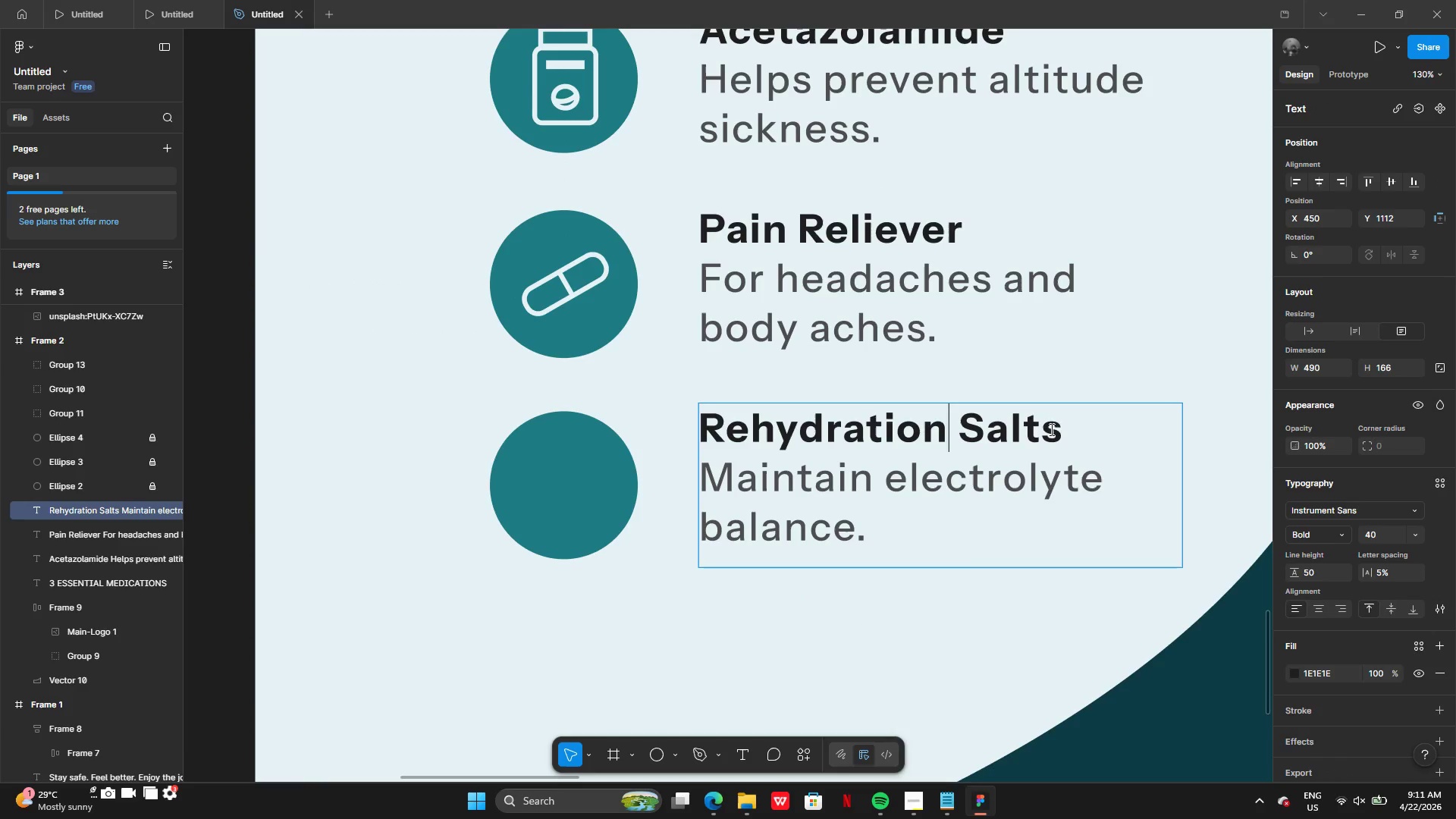 
left_click_drag(start_coordinate=[1055, 429], to_coordinate=[707, 426])
 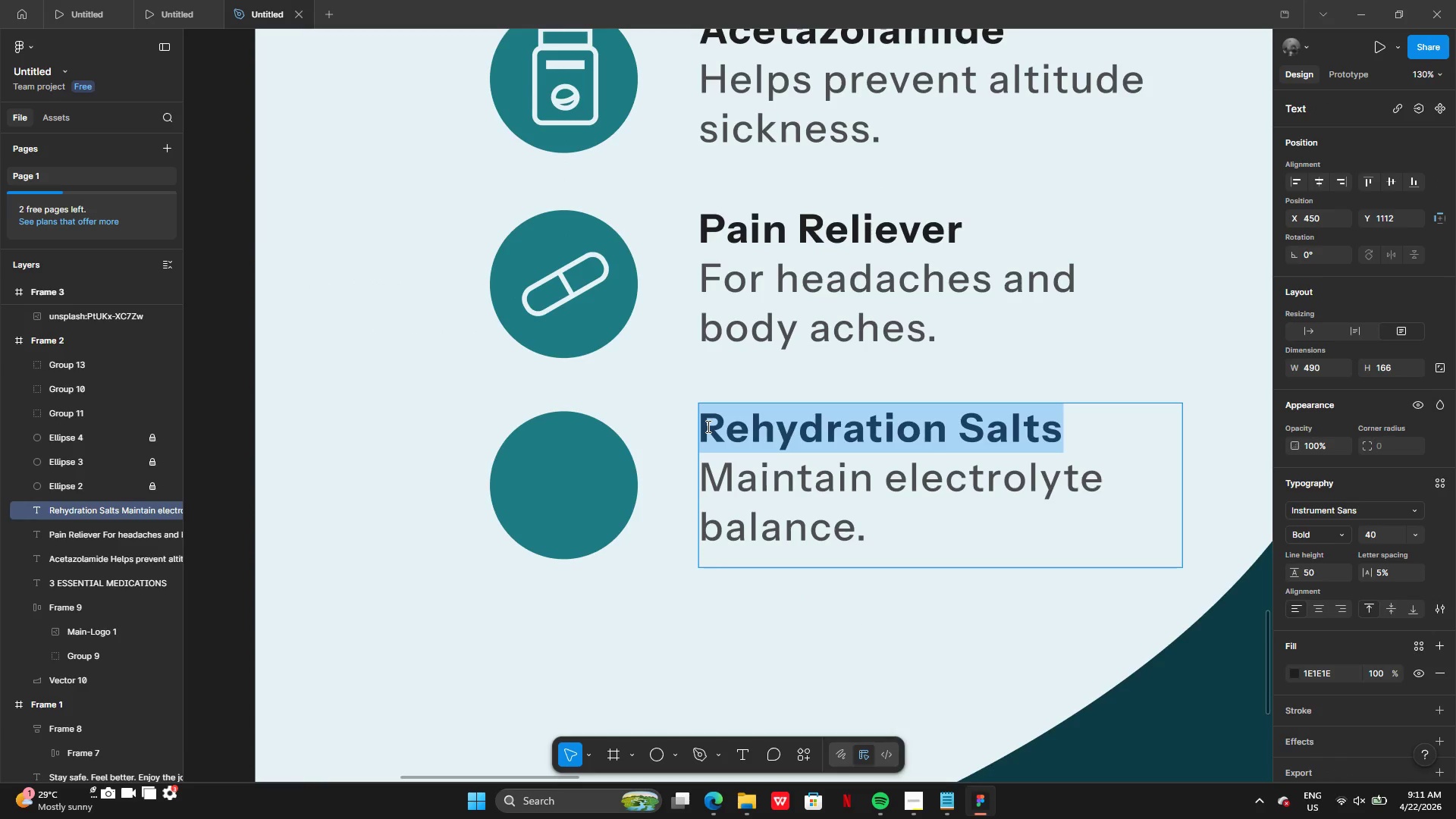 
hold_key(key=ControlLeft, duration=0.45)